 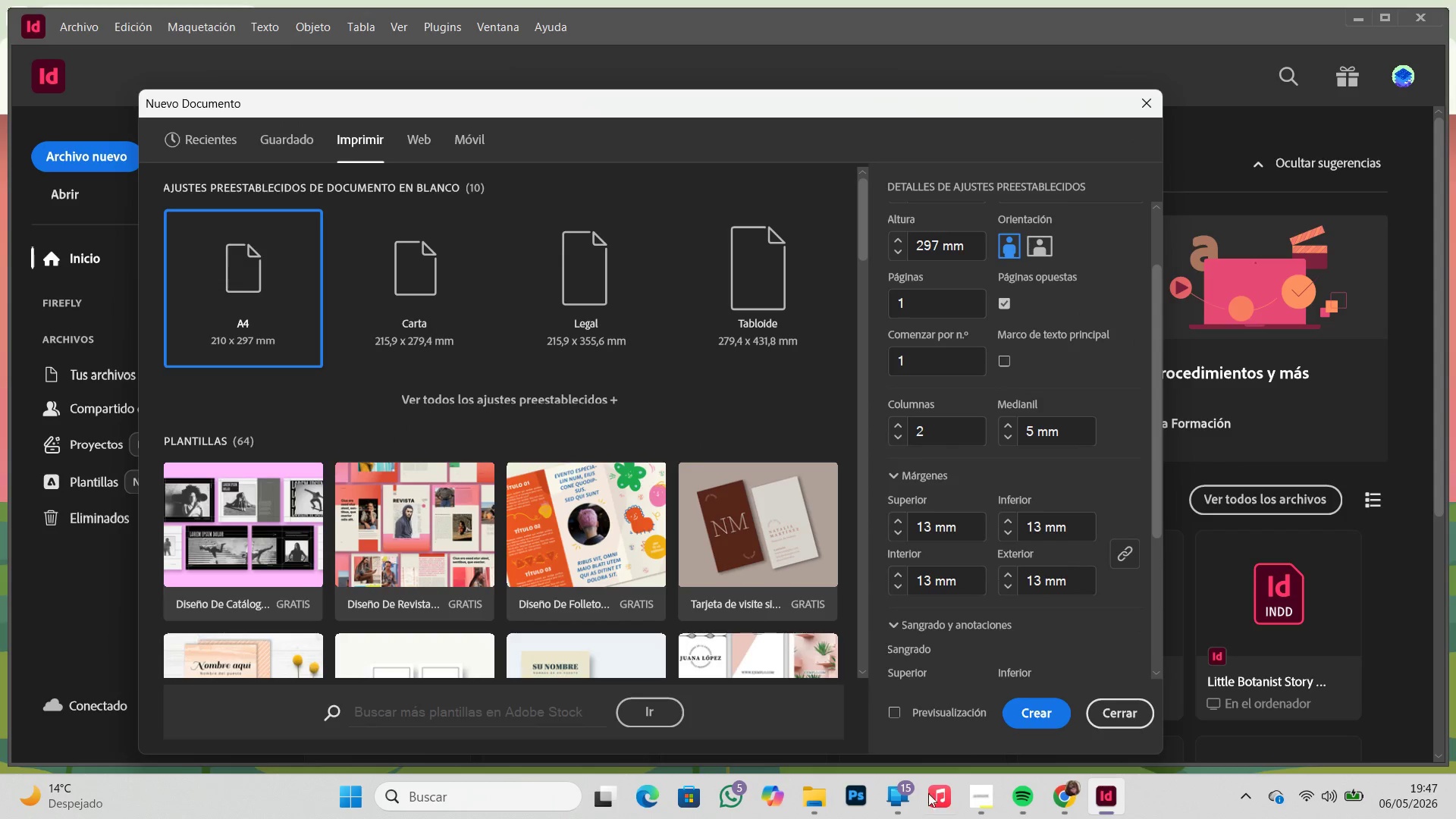 
left_click([1031, 714])
 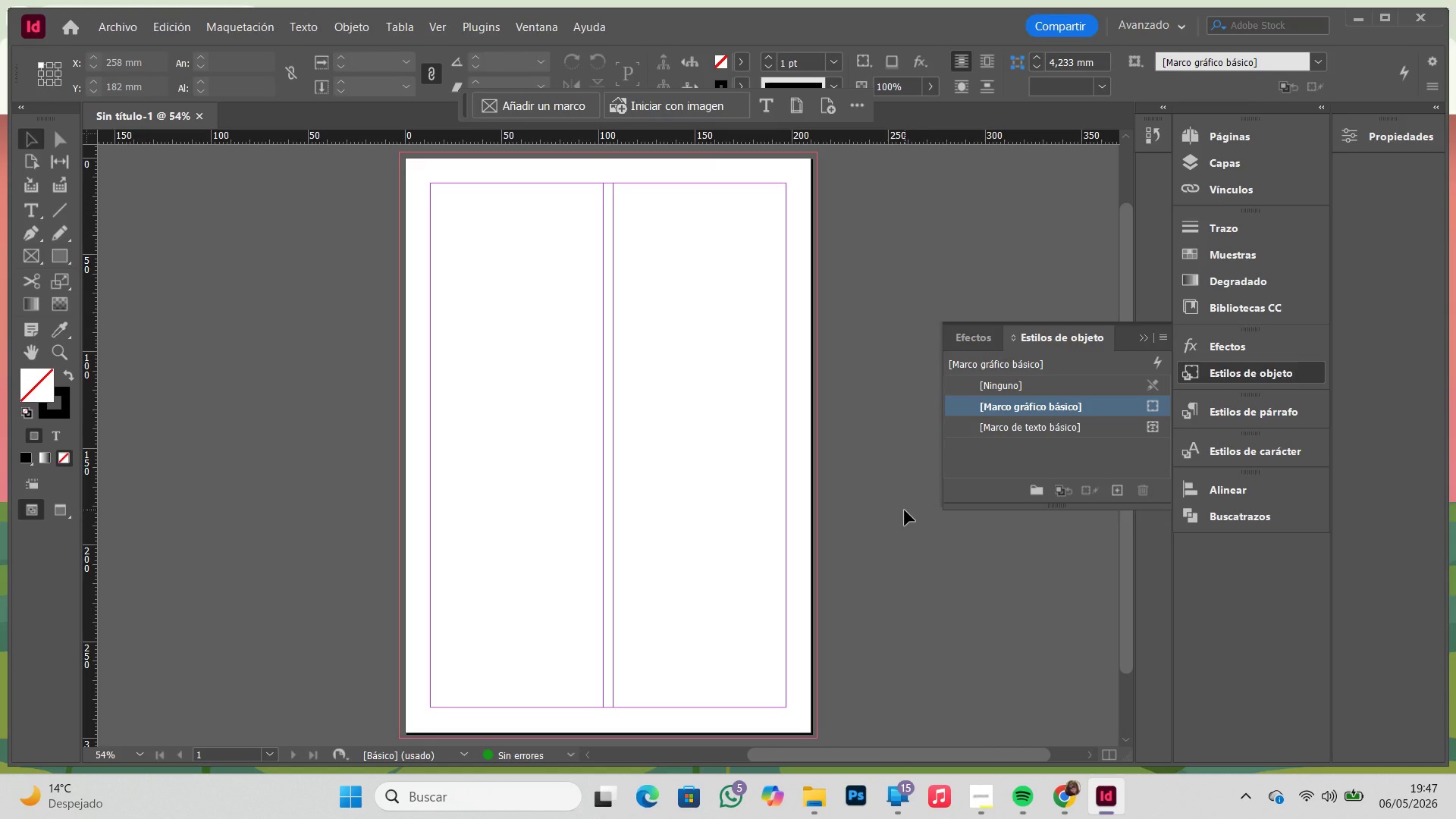 
wait(5.16)
 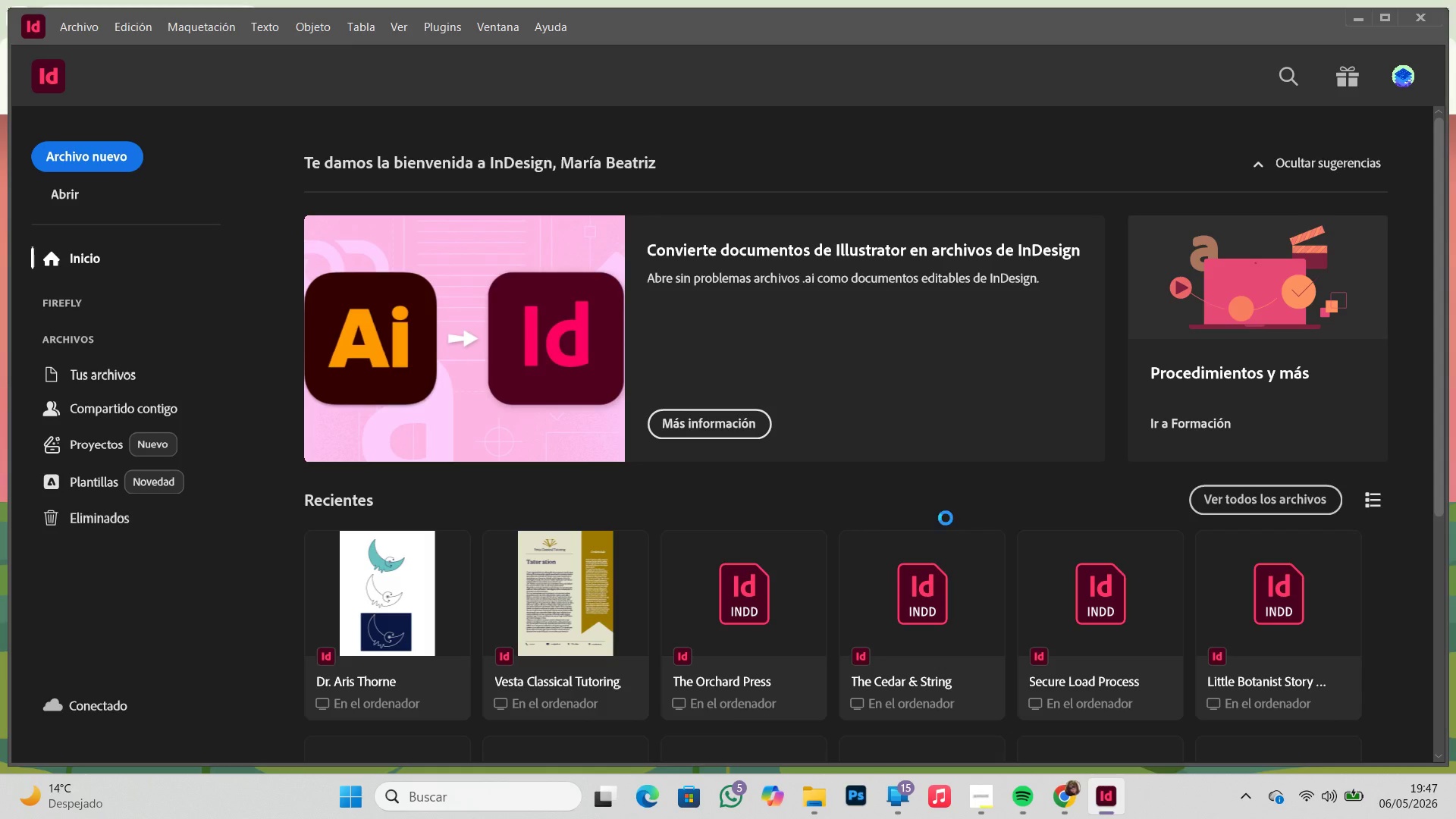 
left_click([1247, 135])
 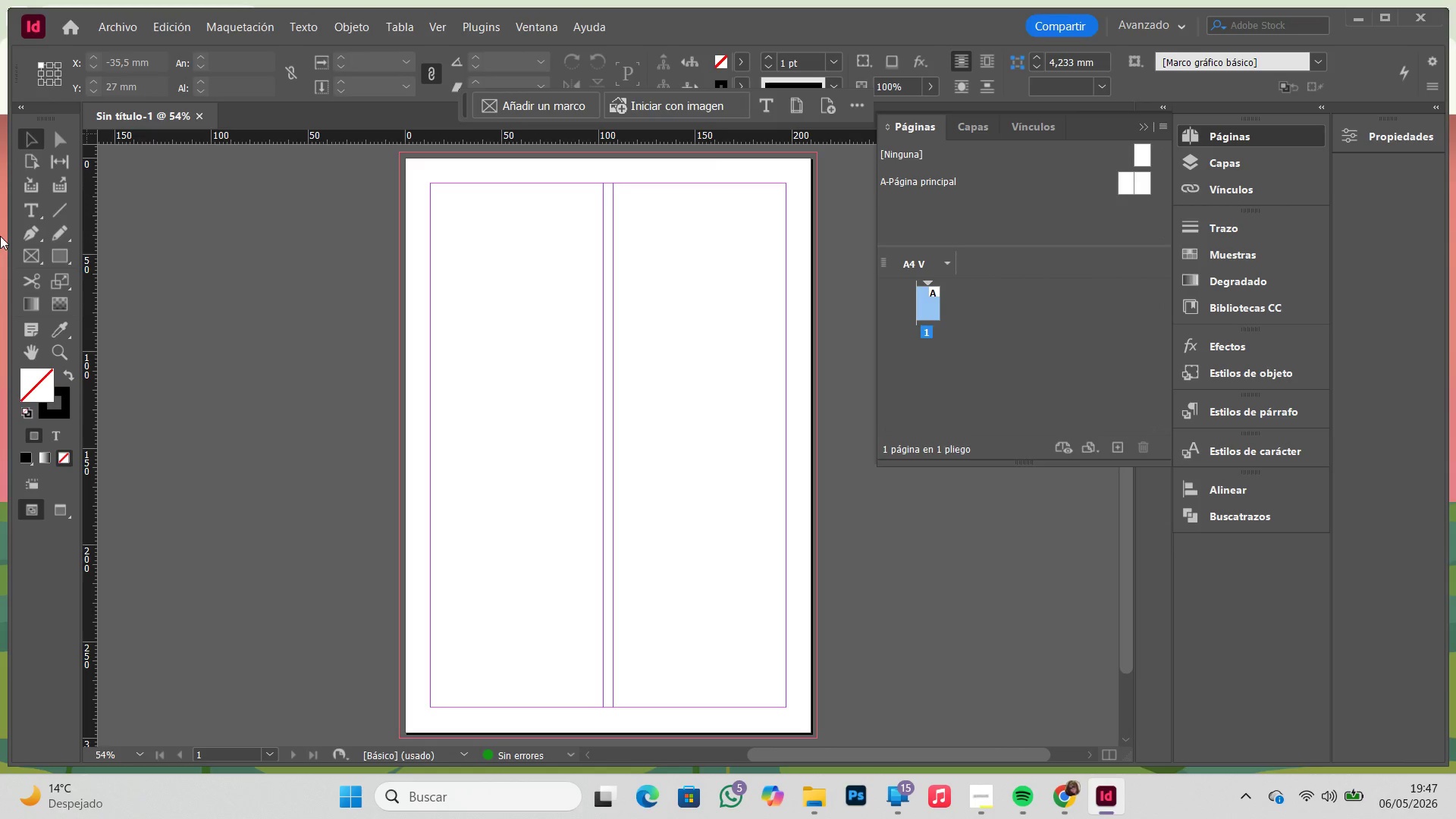 
left_click([64, 259])
 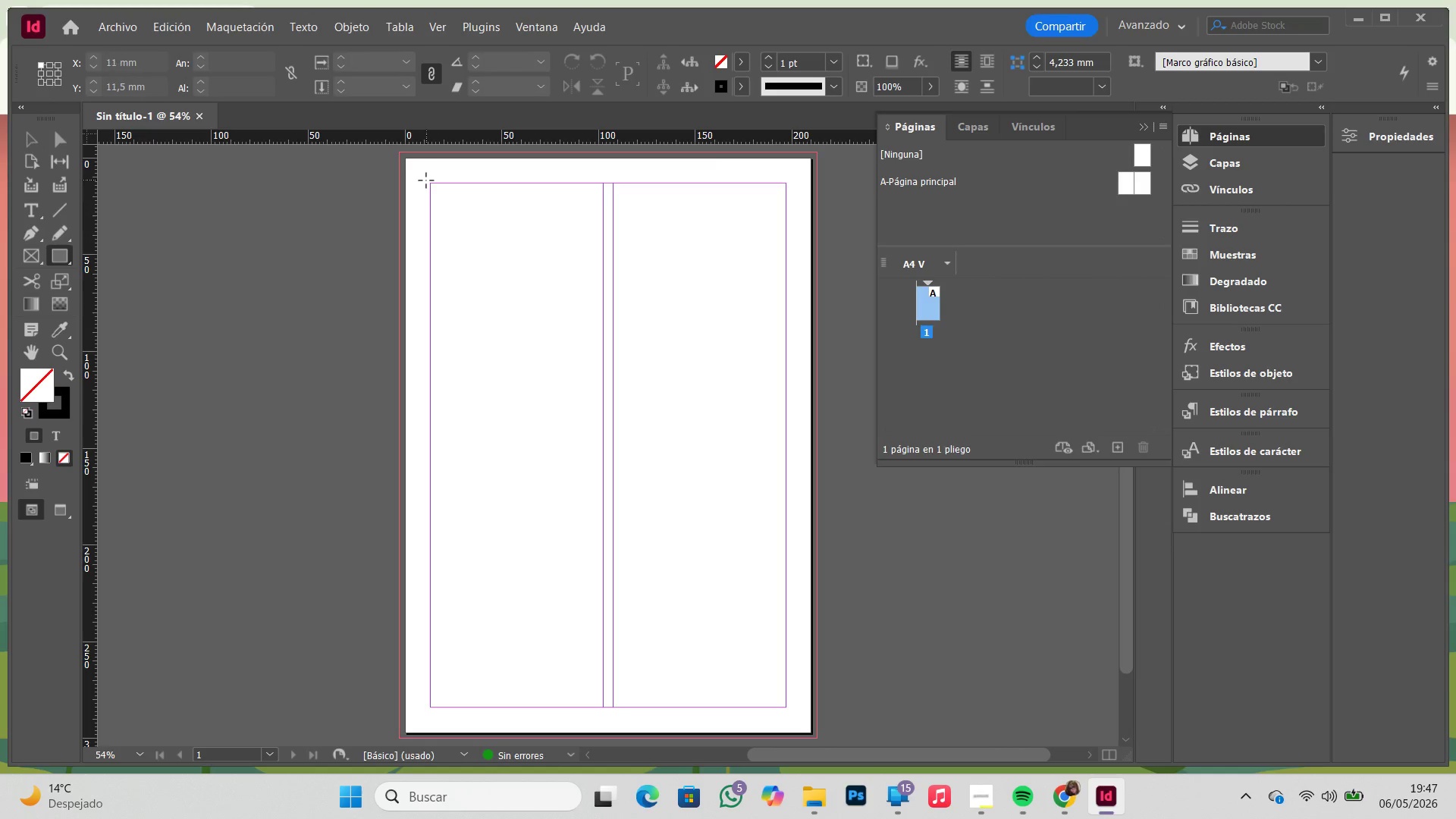 
left_click_drag(start_coordinate=[428, 181], to_coordinate=[785, 708])
 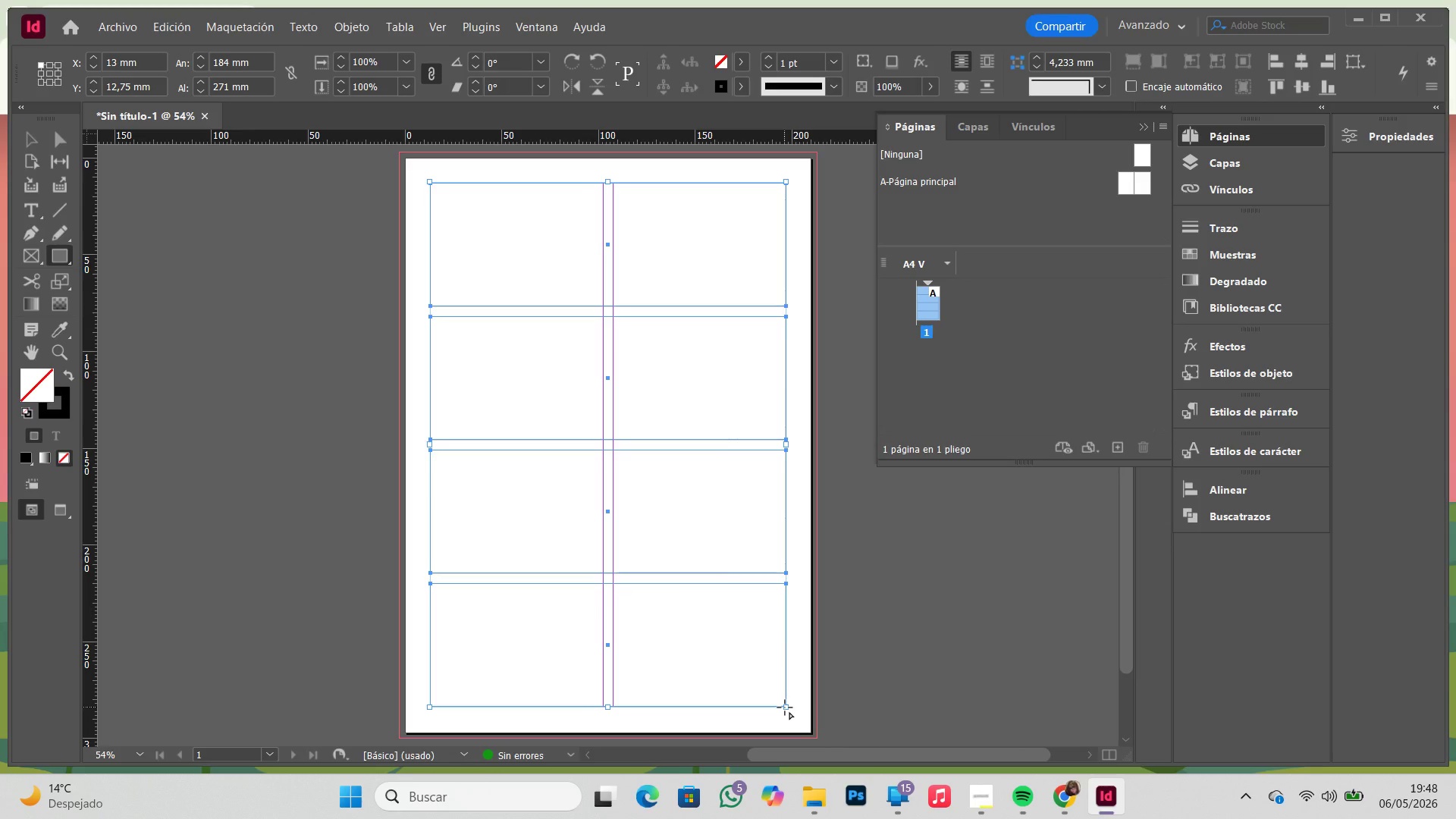 
key(ArrowUp)
 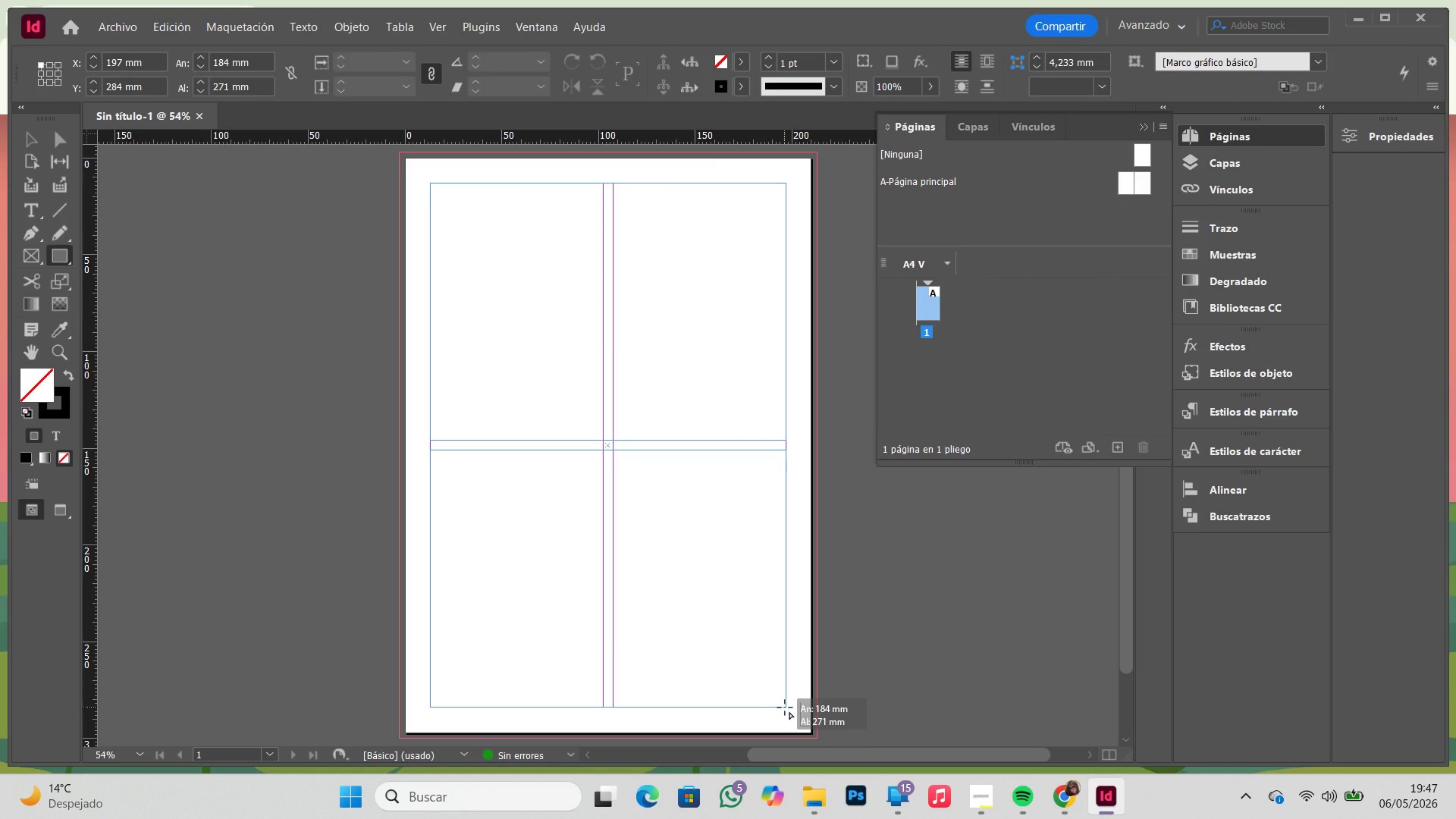 
key(ArrowUp)
 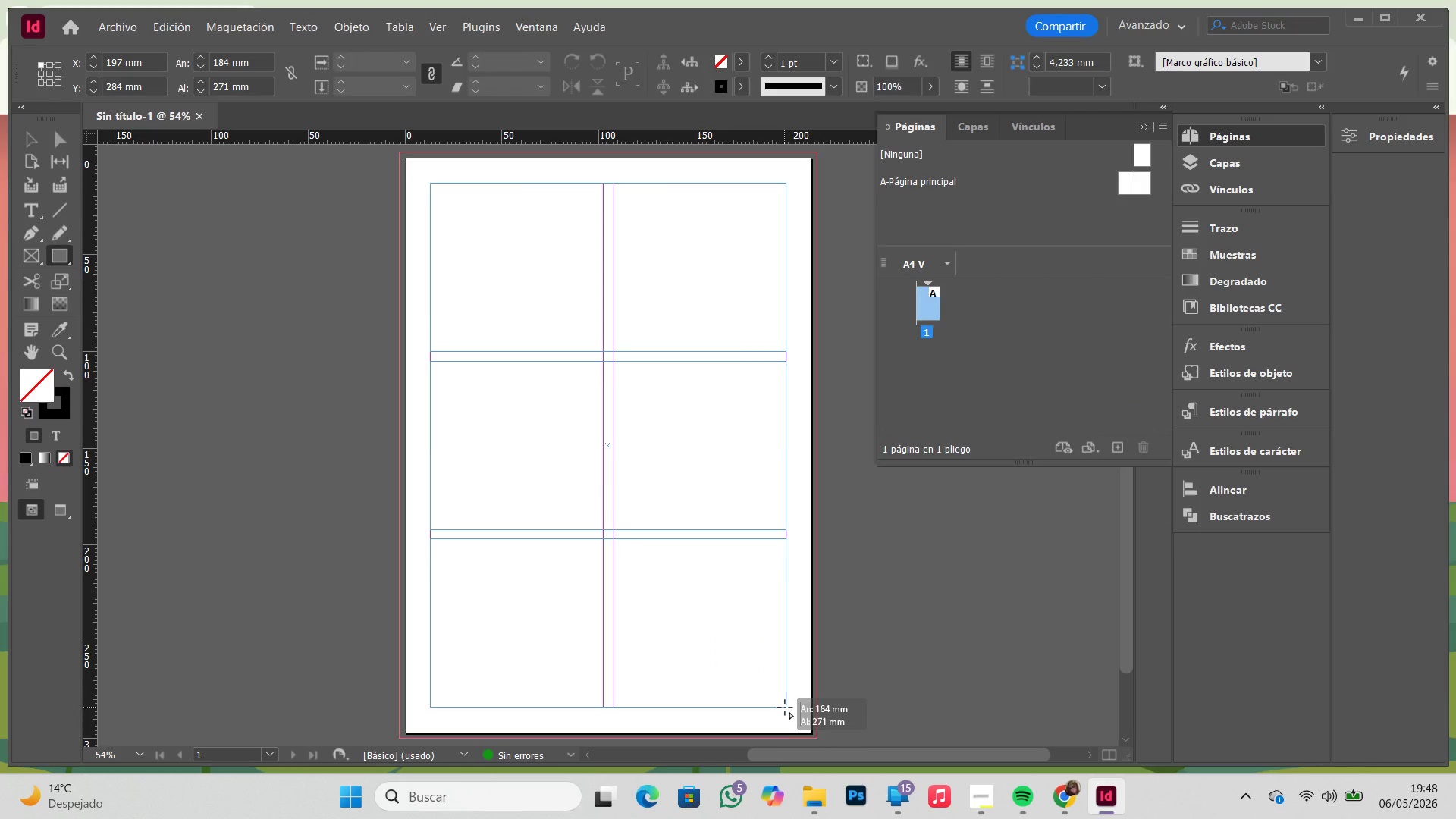 
key(ArrowUp)
 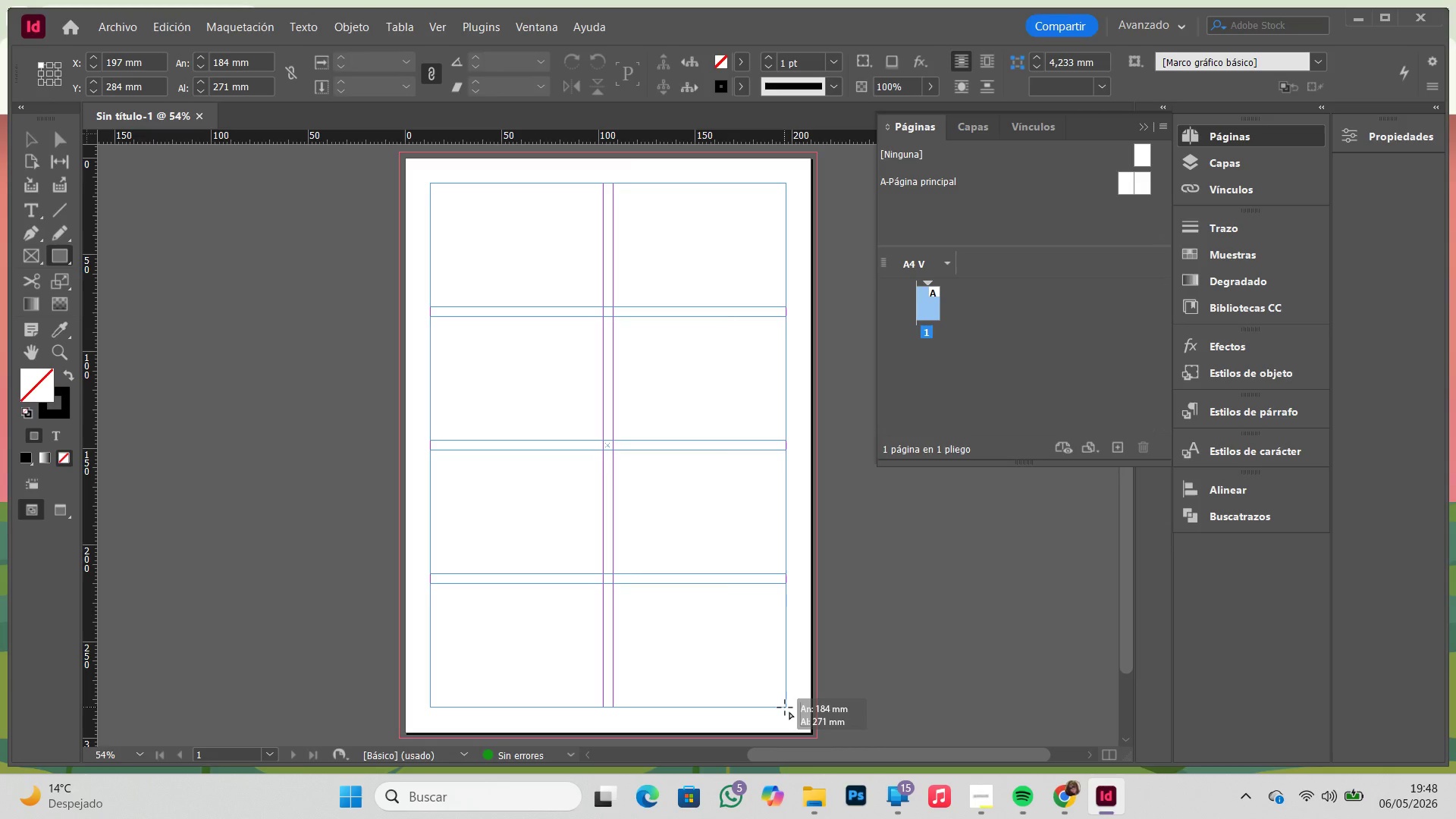 
key(ArrowUp)
 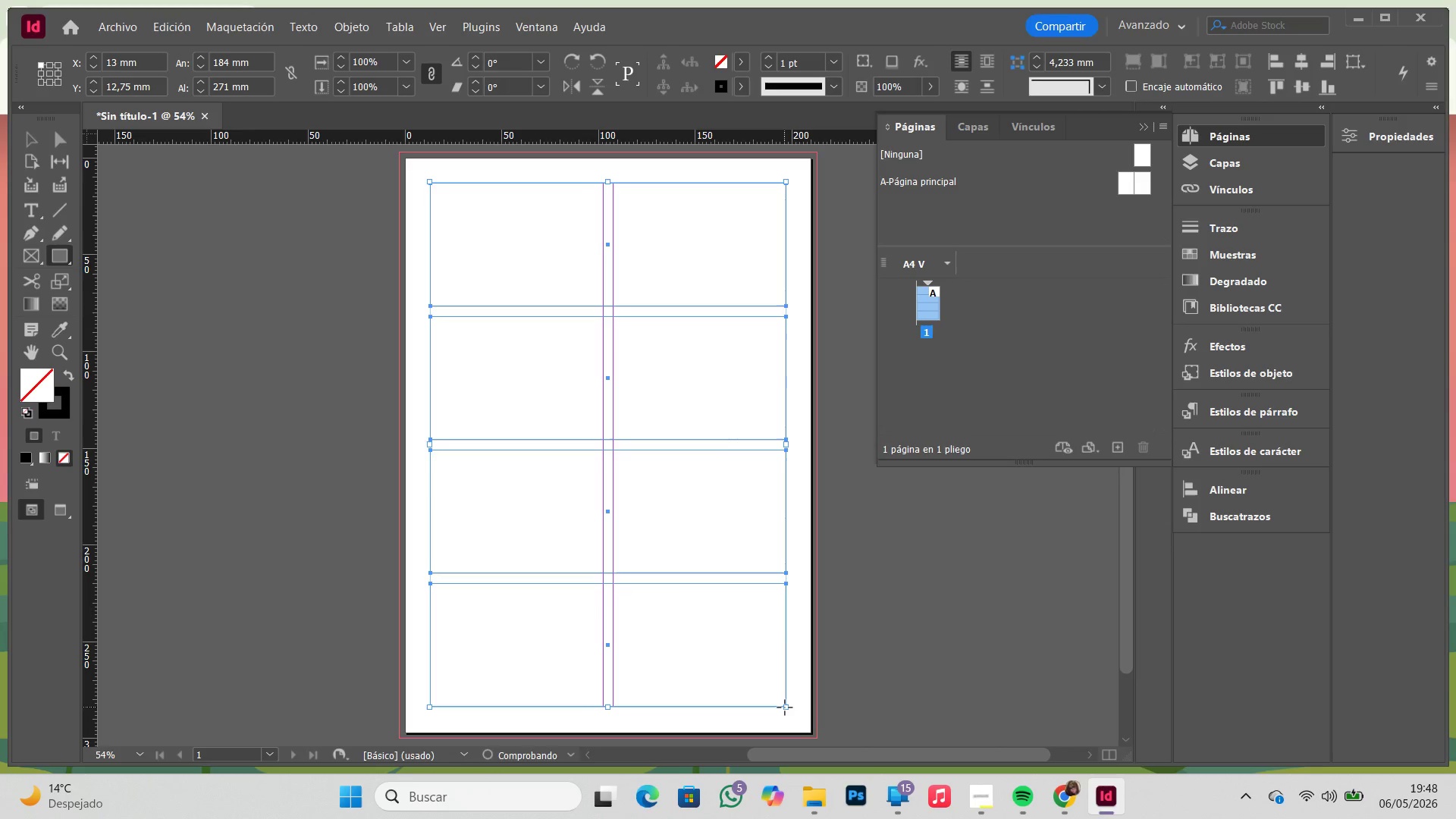 
left_click([785, 708])
 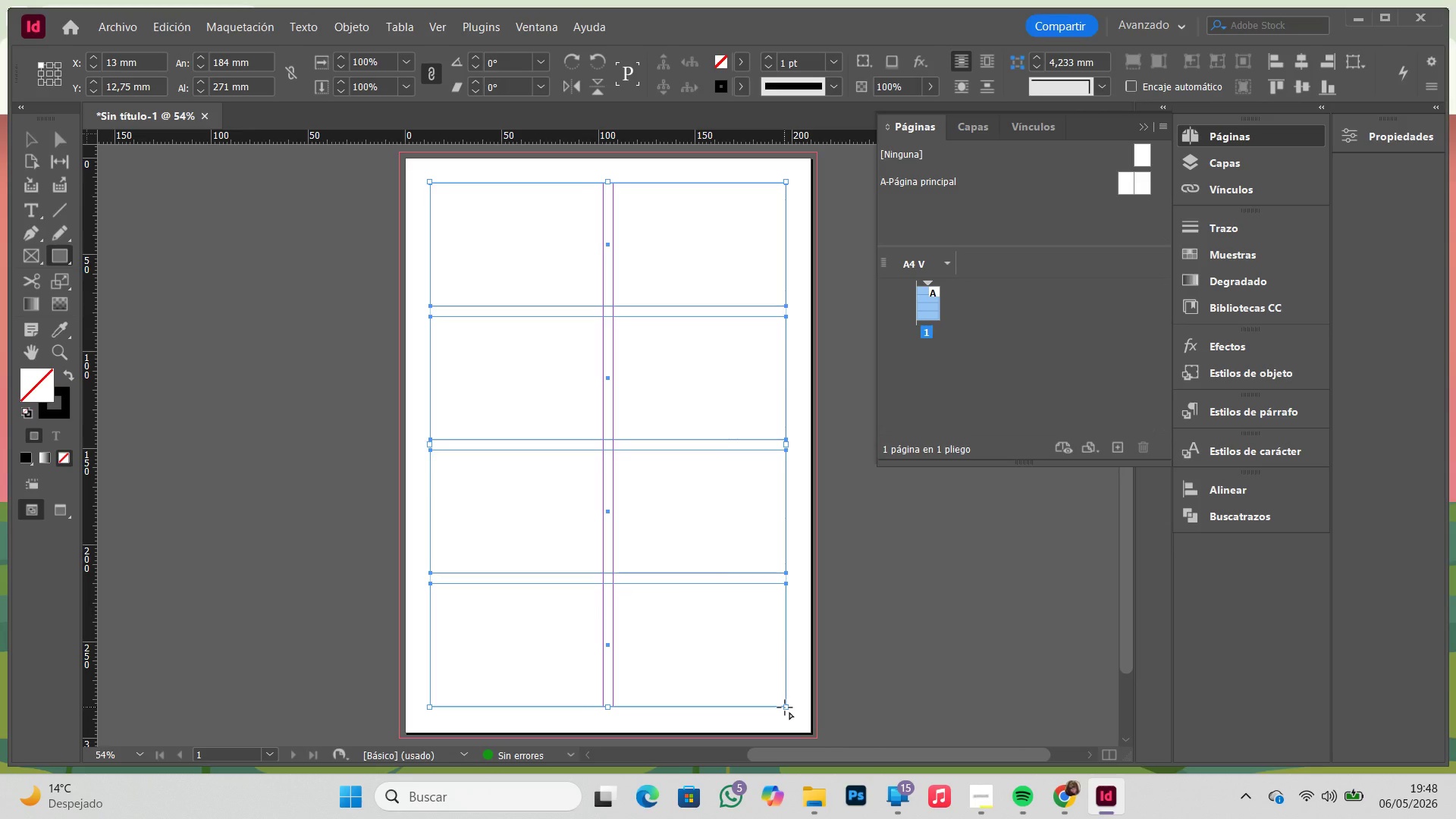 
left_click([785, 708])
 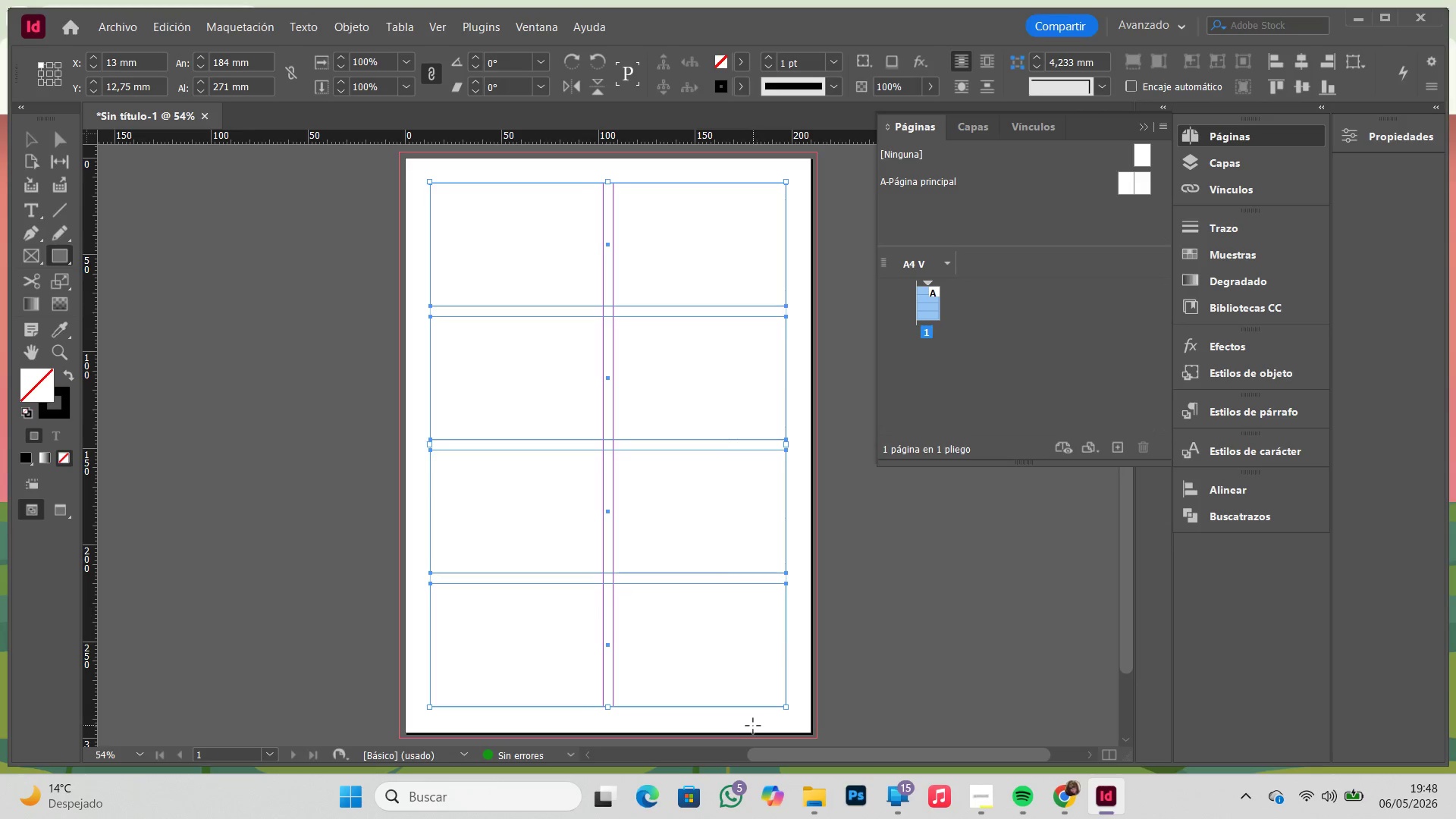 
key(Control+ControlLeft)
 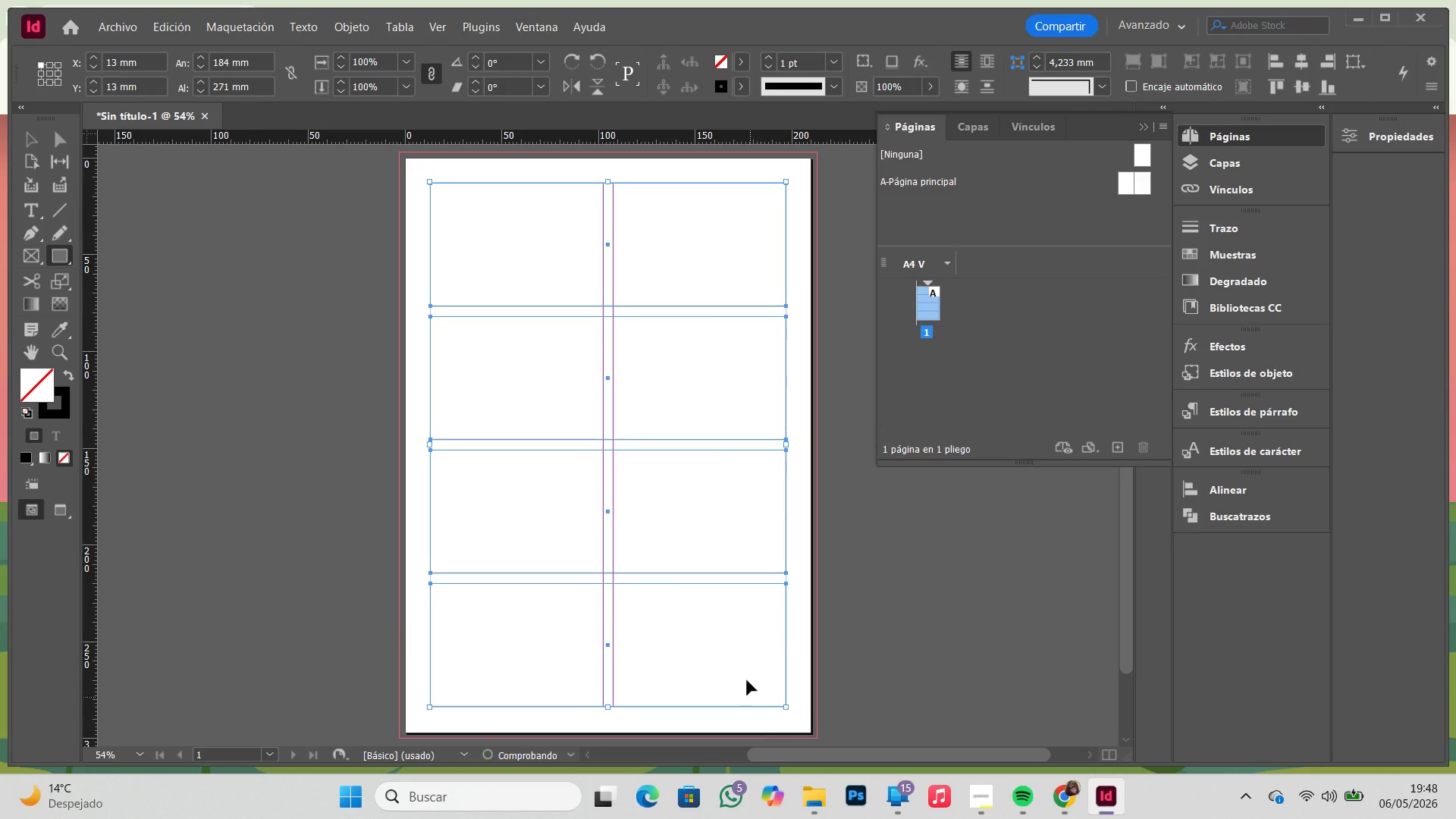 
key(Control+Z)
 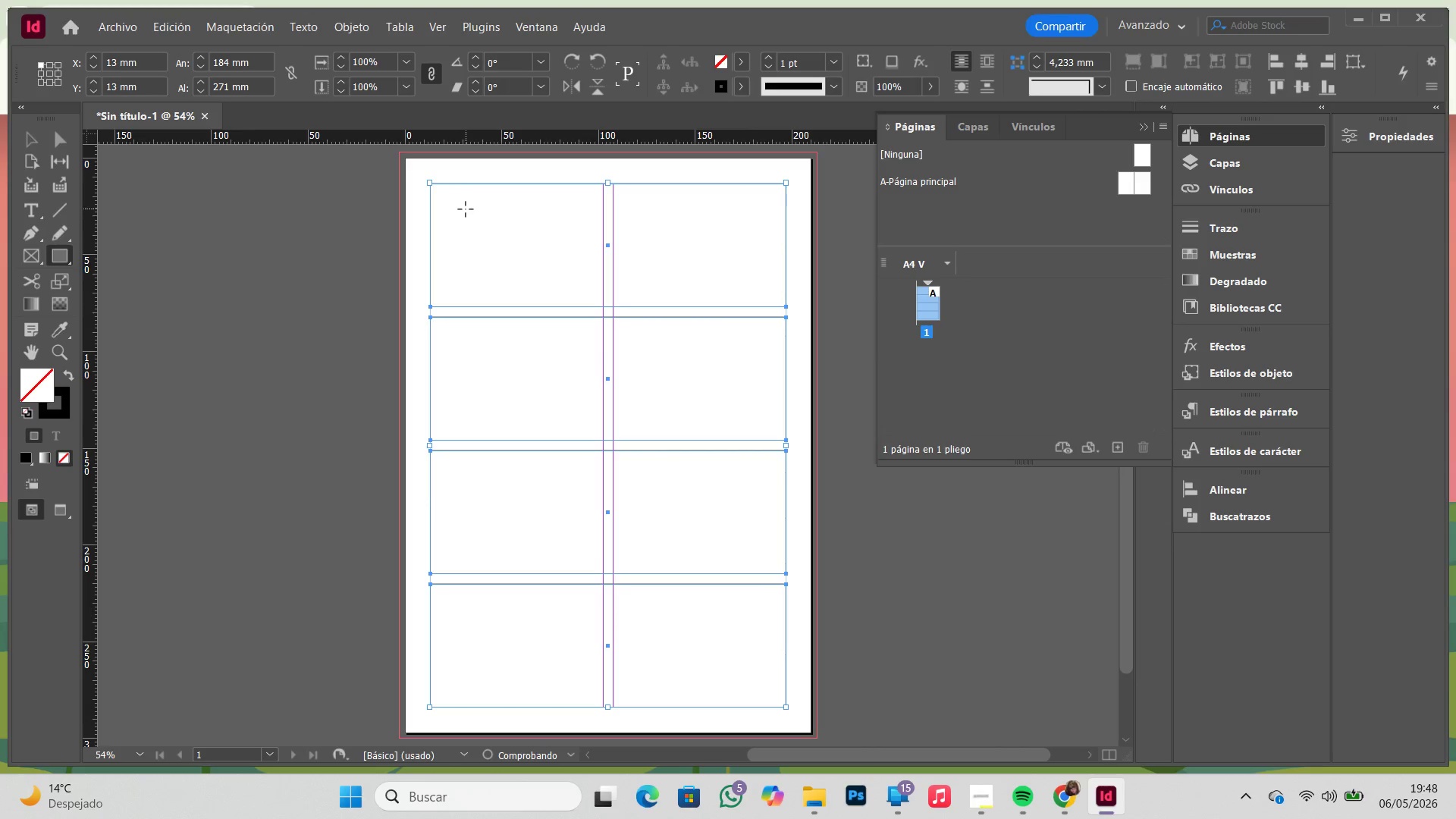 
key(Control+ControlLeft)
 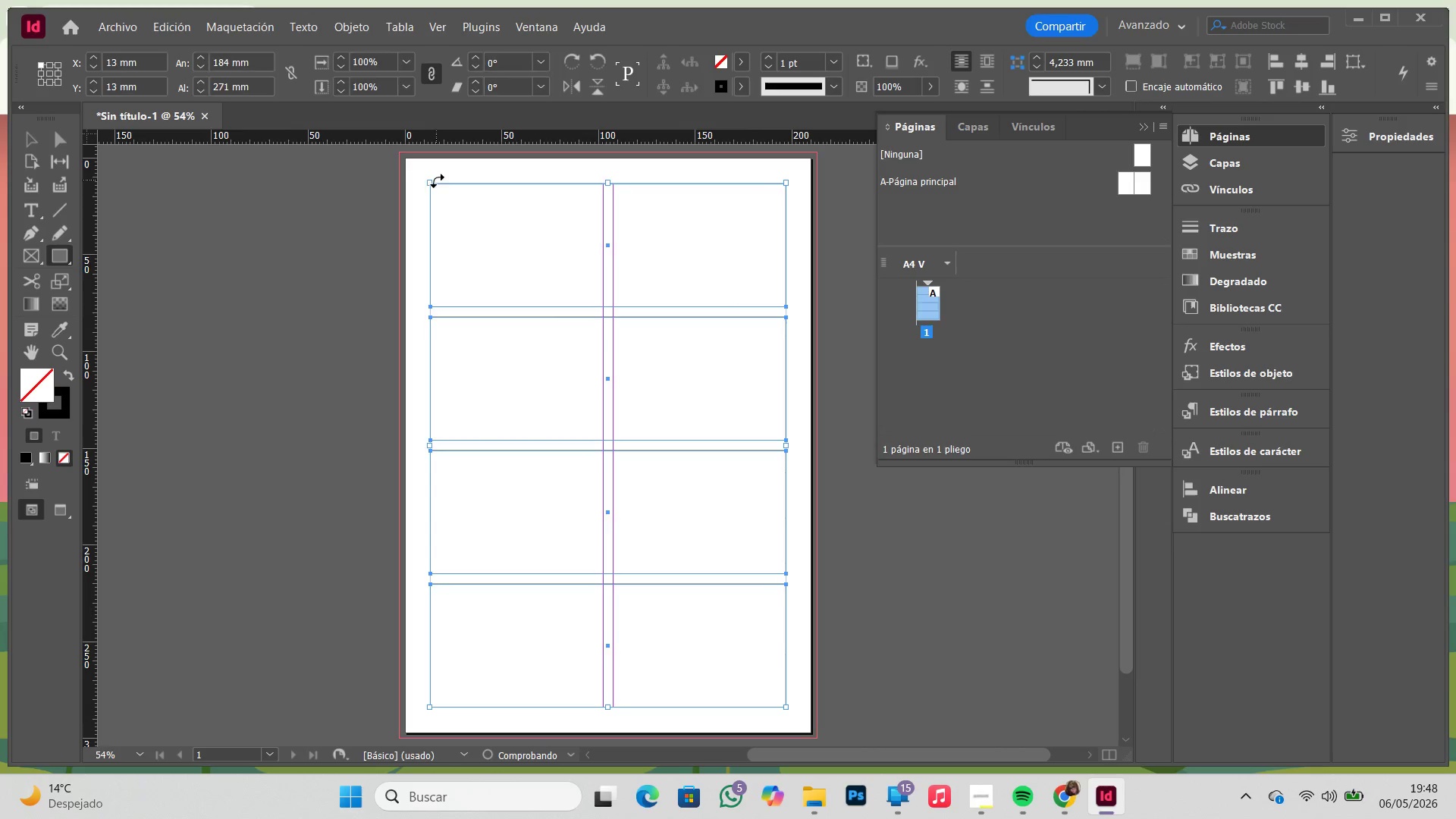 
key(Control+Z)
 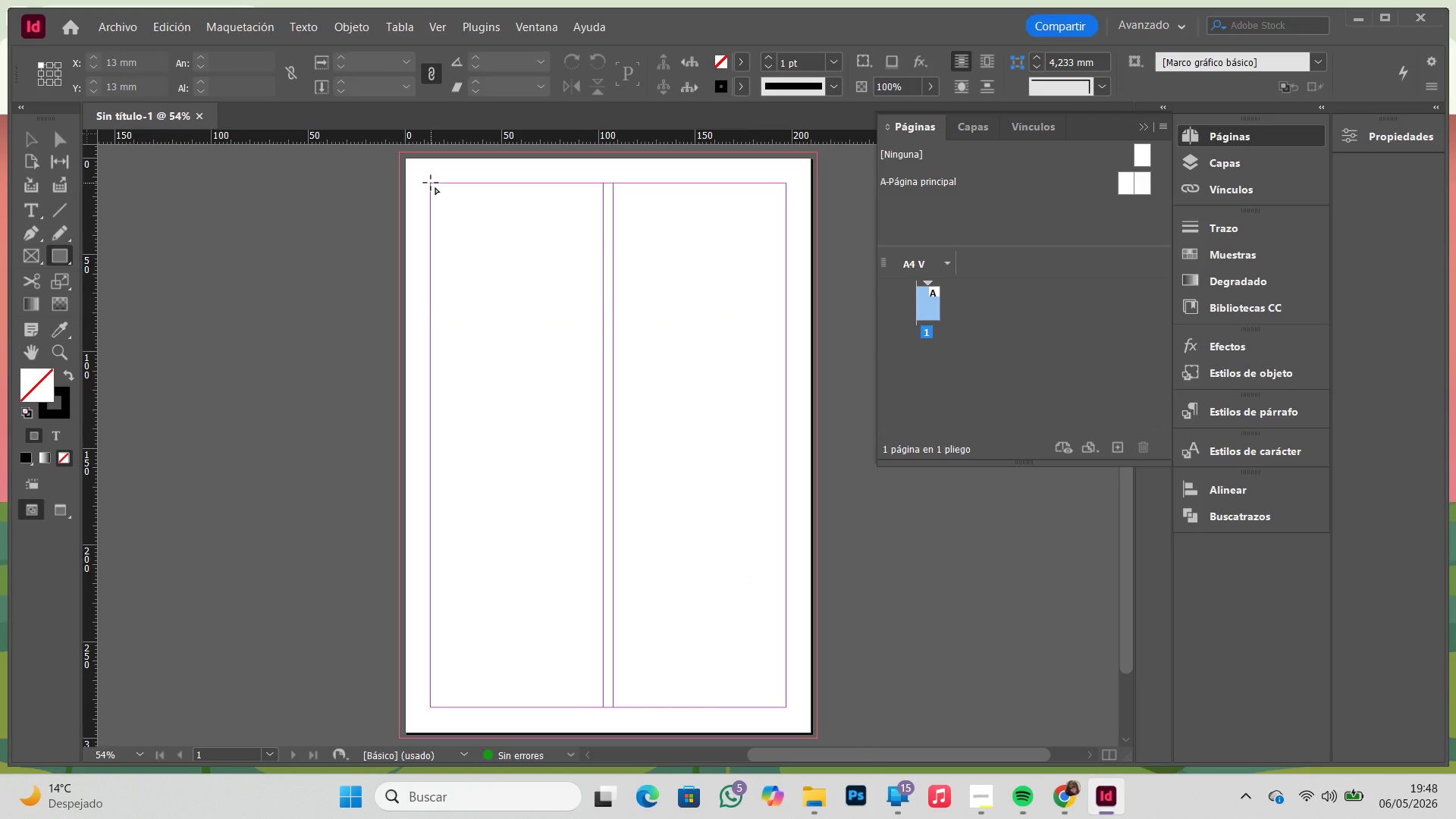 
left_click_drag(start_coordinate=[430, 183], to_coordinate=[783, 707])
 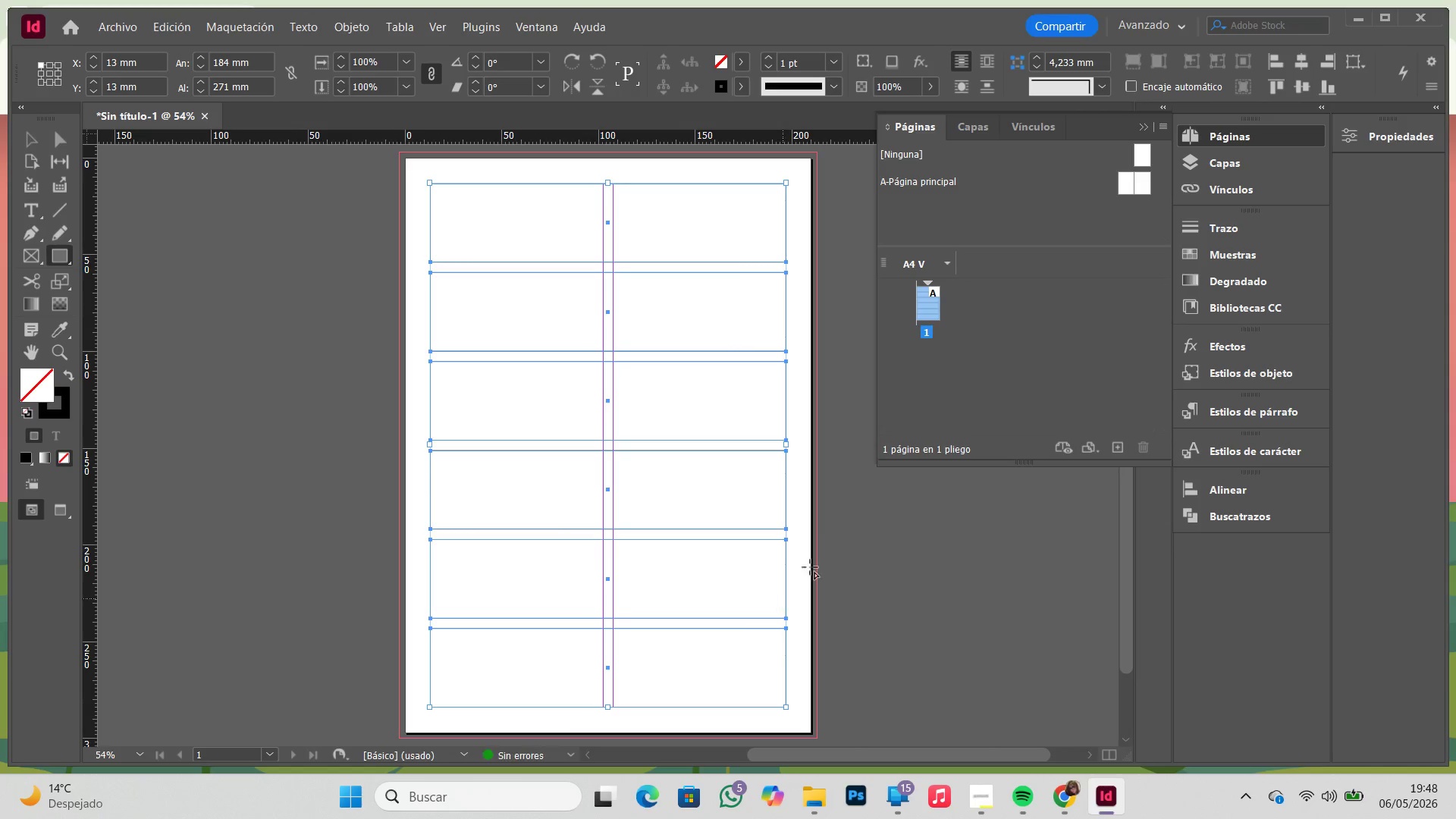 
key(ArrowUp)
 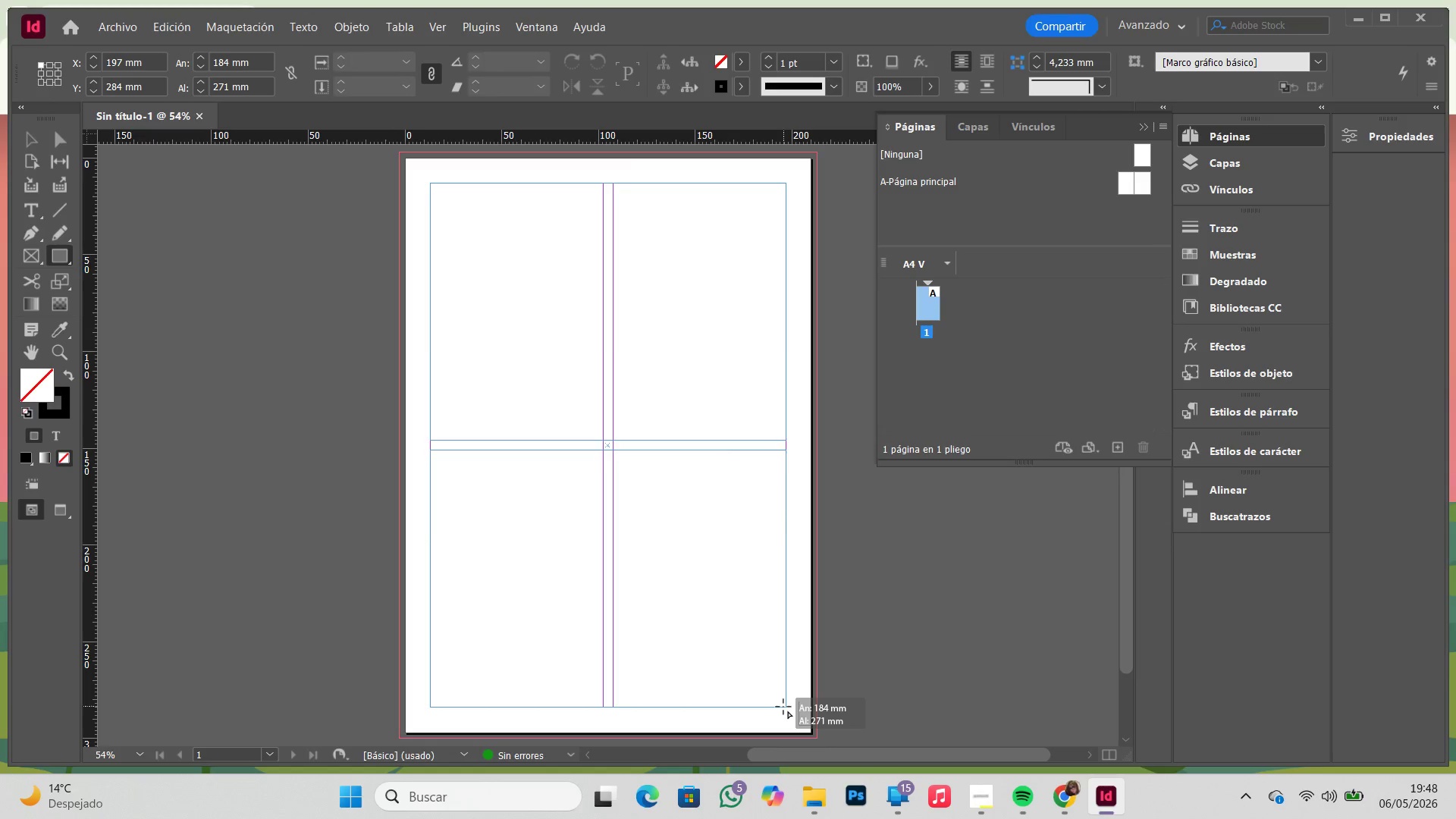 
key(ArrowUp)
 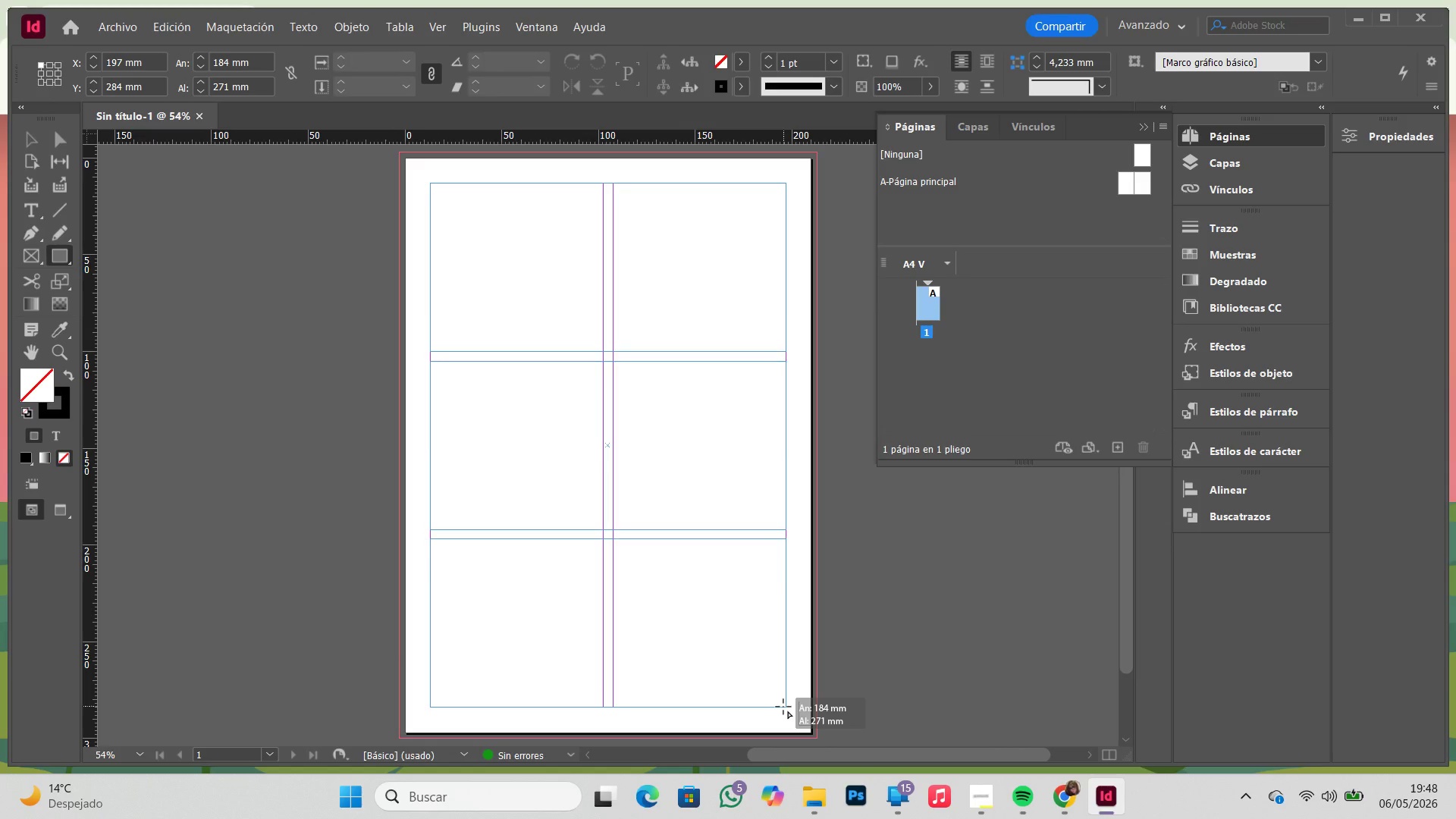 
key(ArrowUp)
 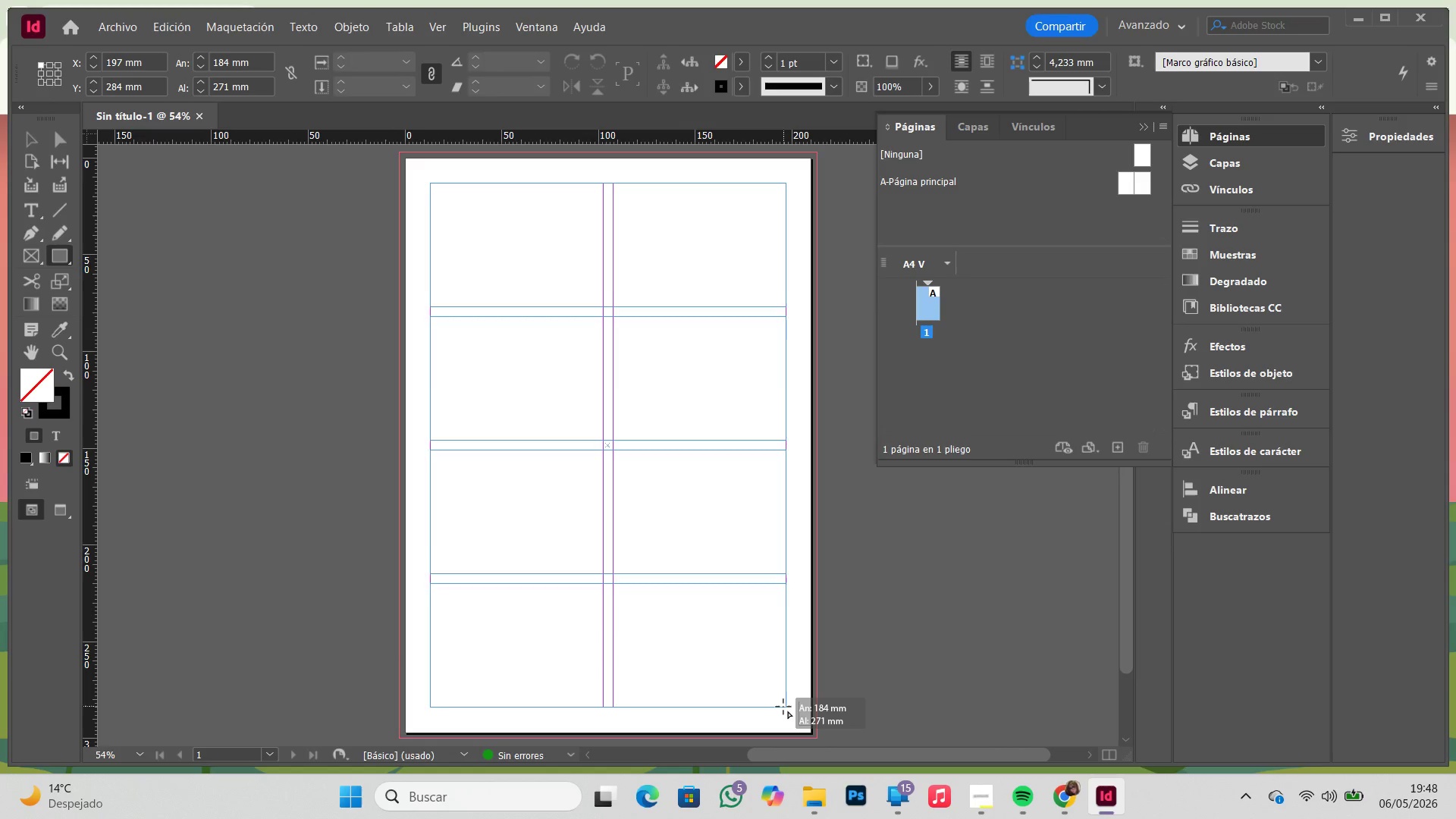 
key(ArrowUp)
 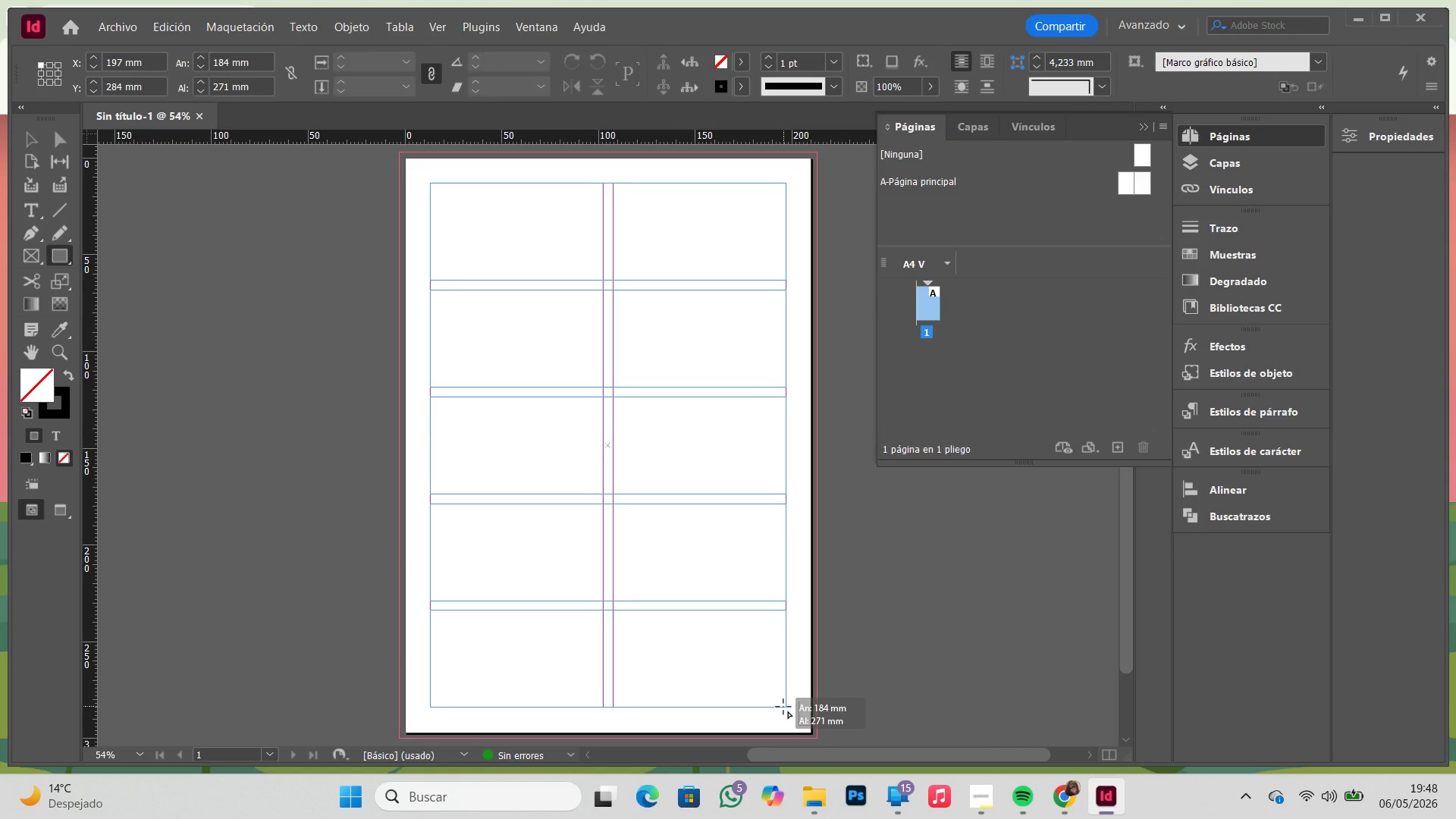 
key(ArrowUp)
 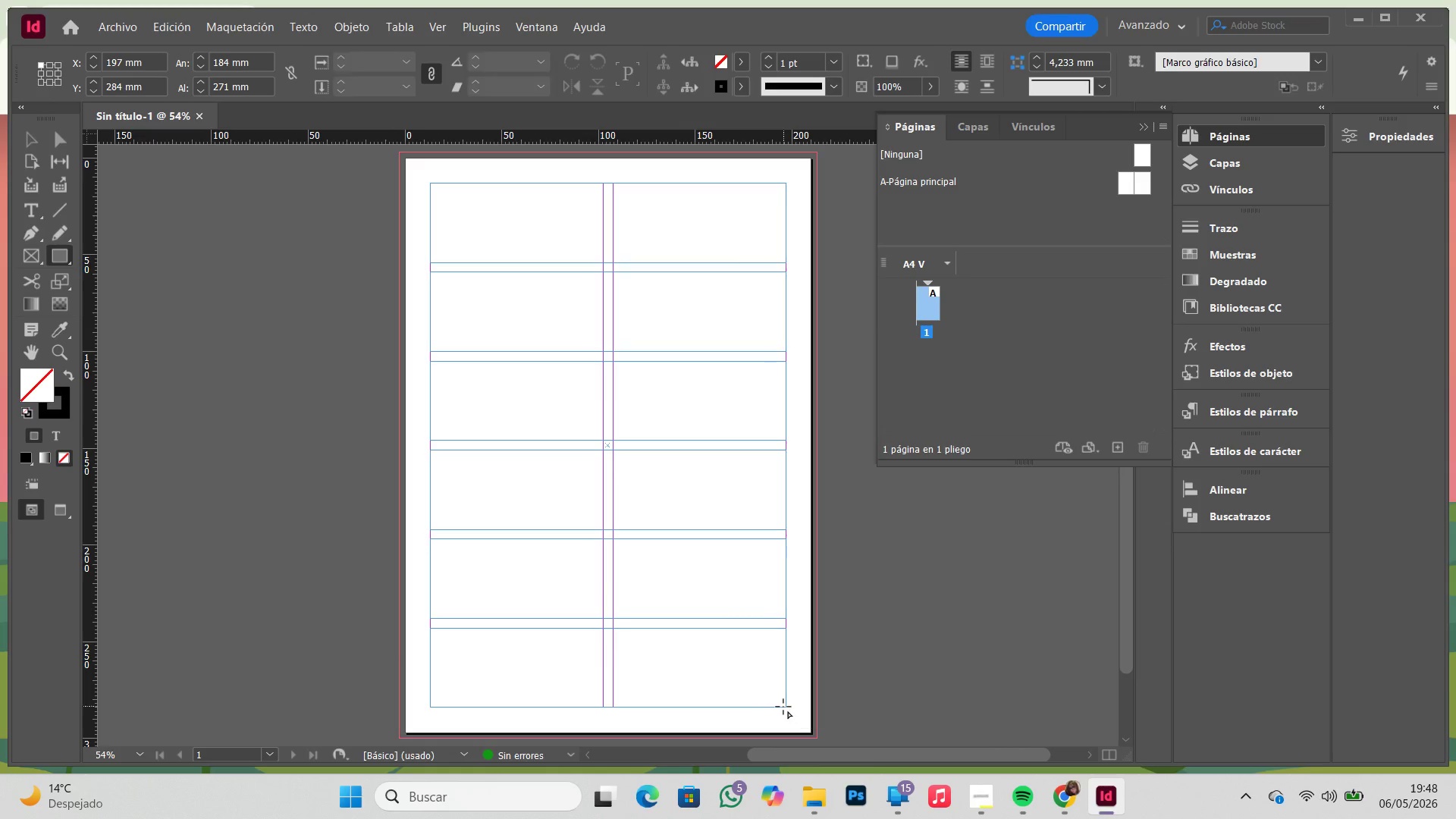 
key(V)
 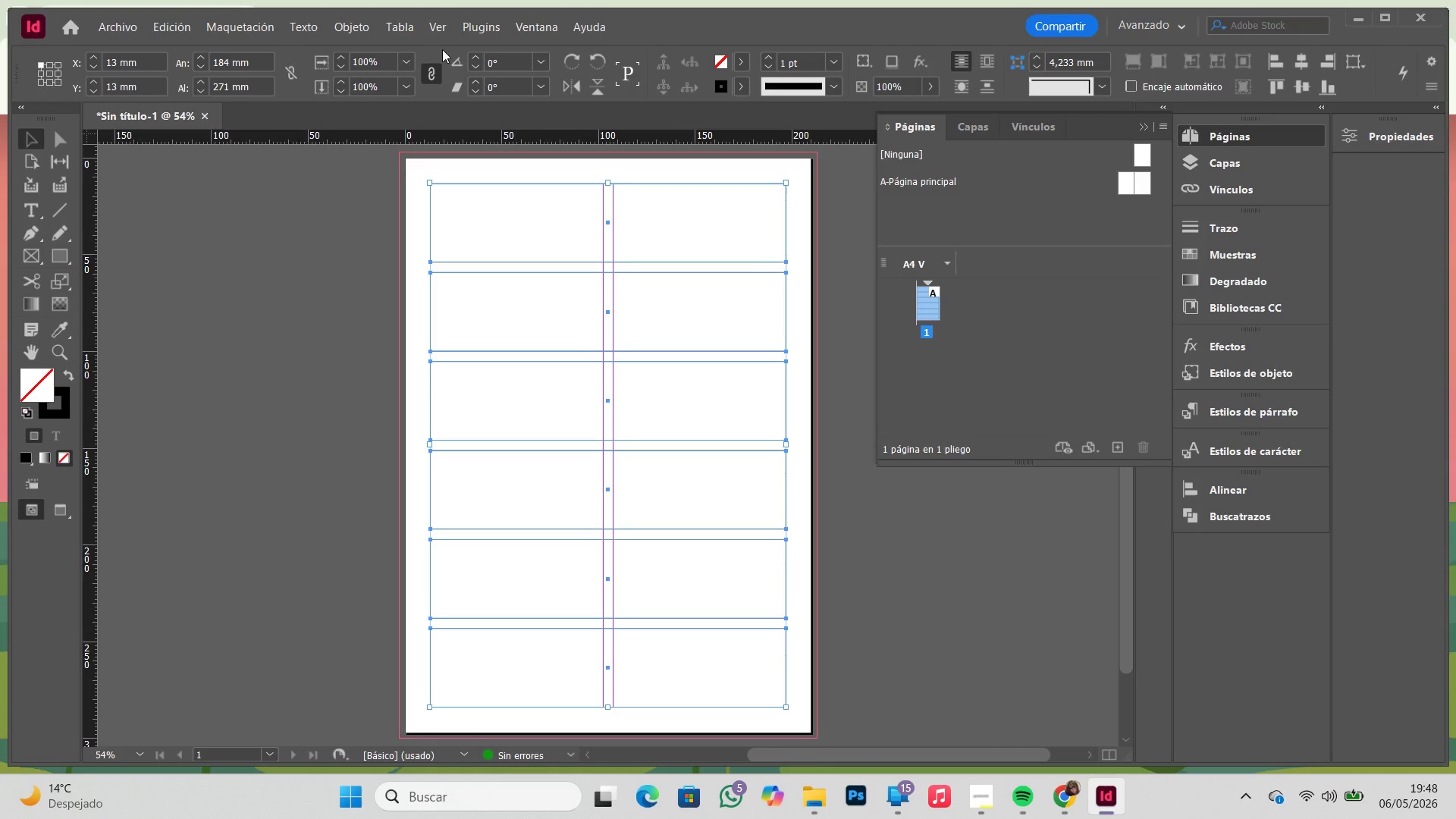 
left_click([444, 25])
 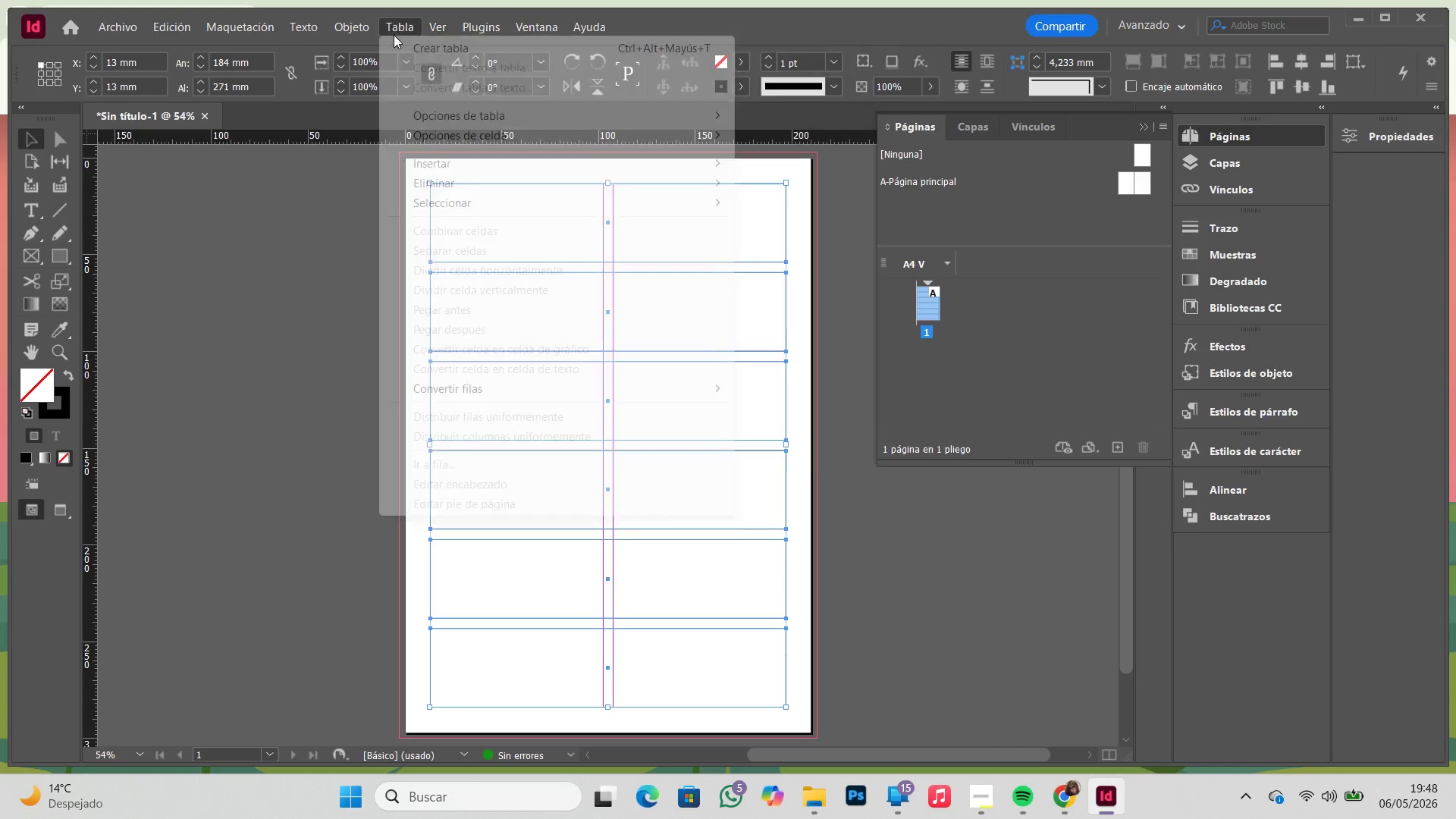 
mouse_move([447, 38])
 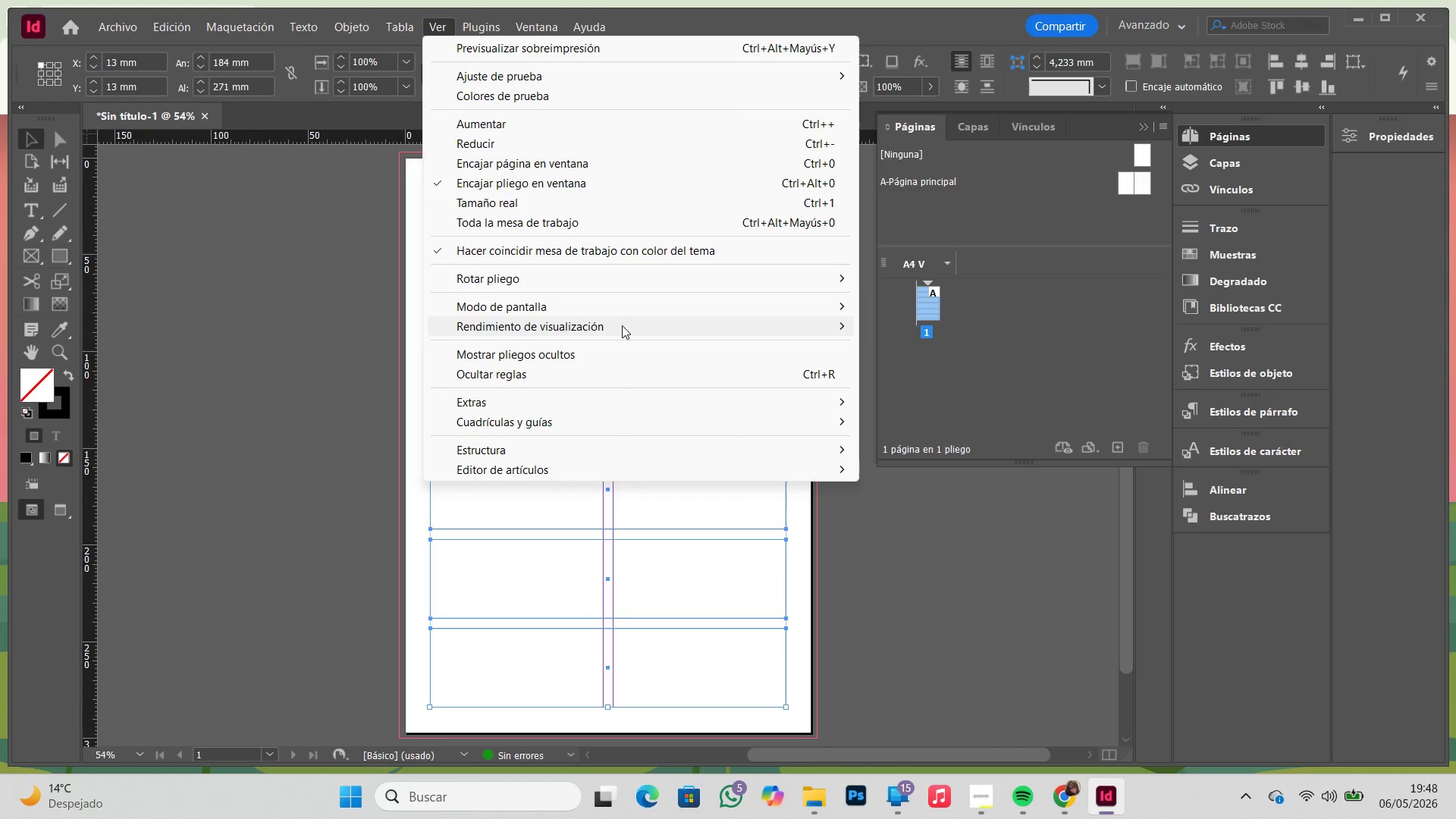 
wait(9.76)
 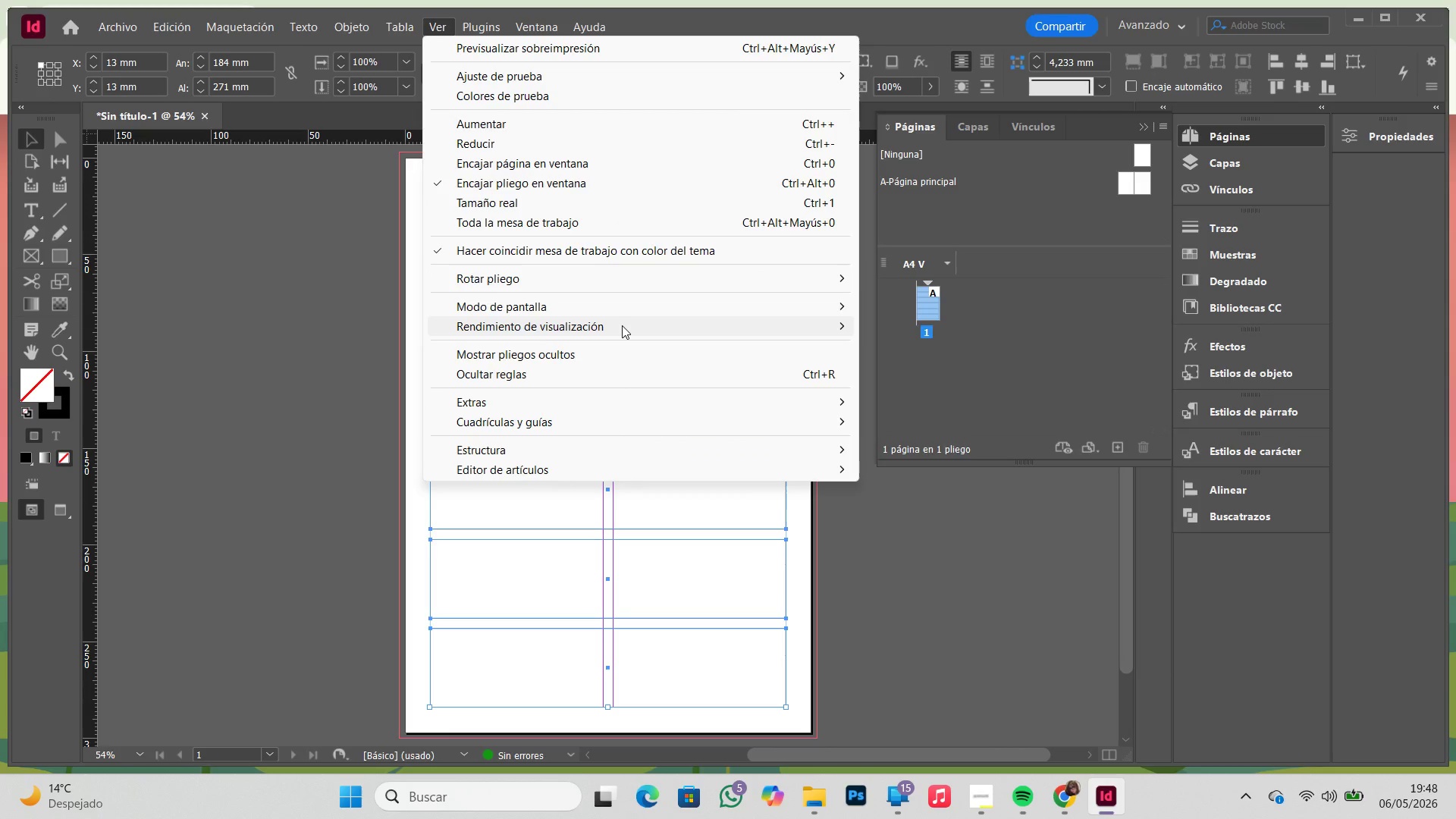 
left_click([896, 670])
 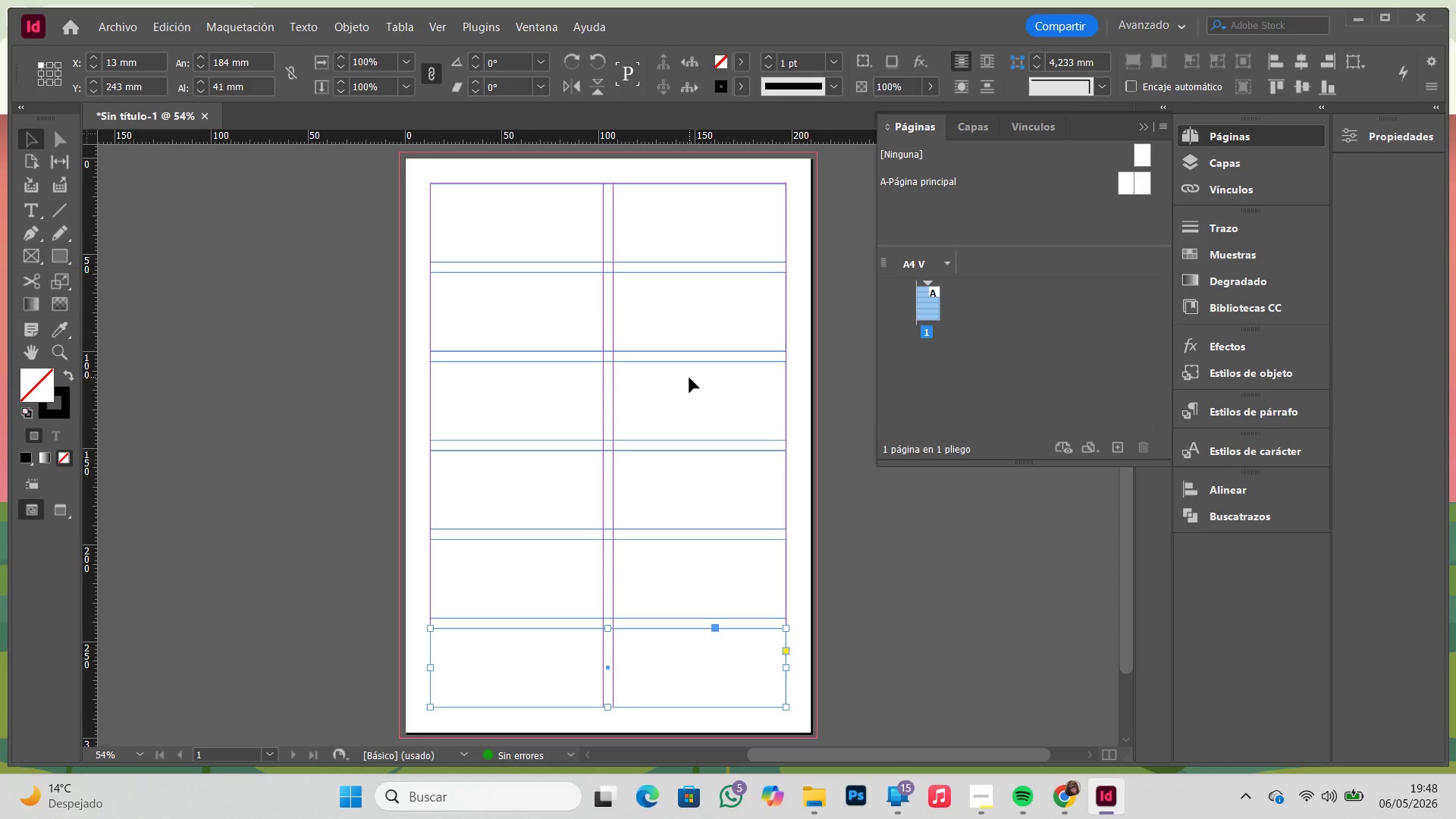 
mouse_move([639, 651])
 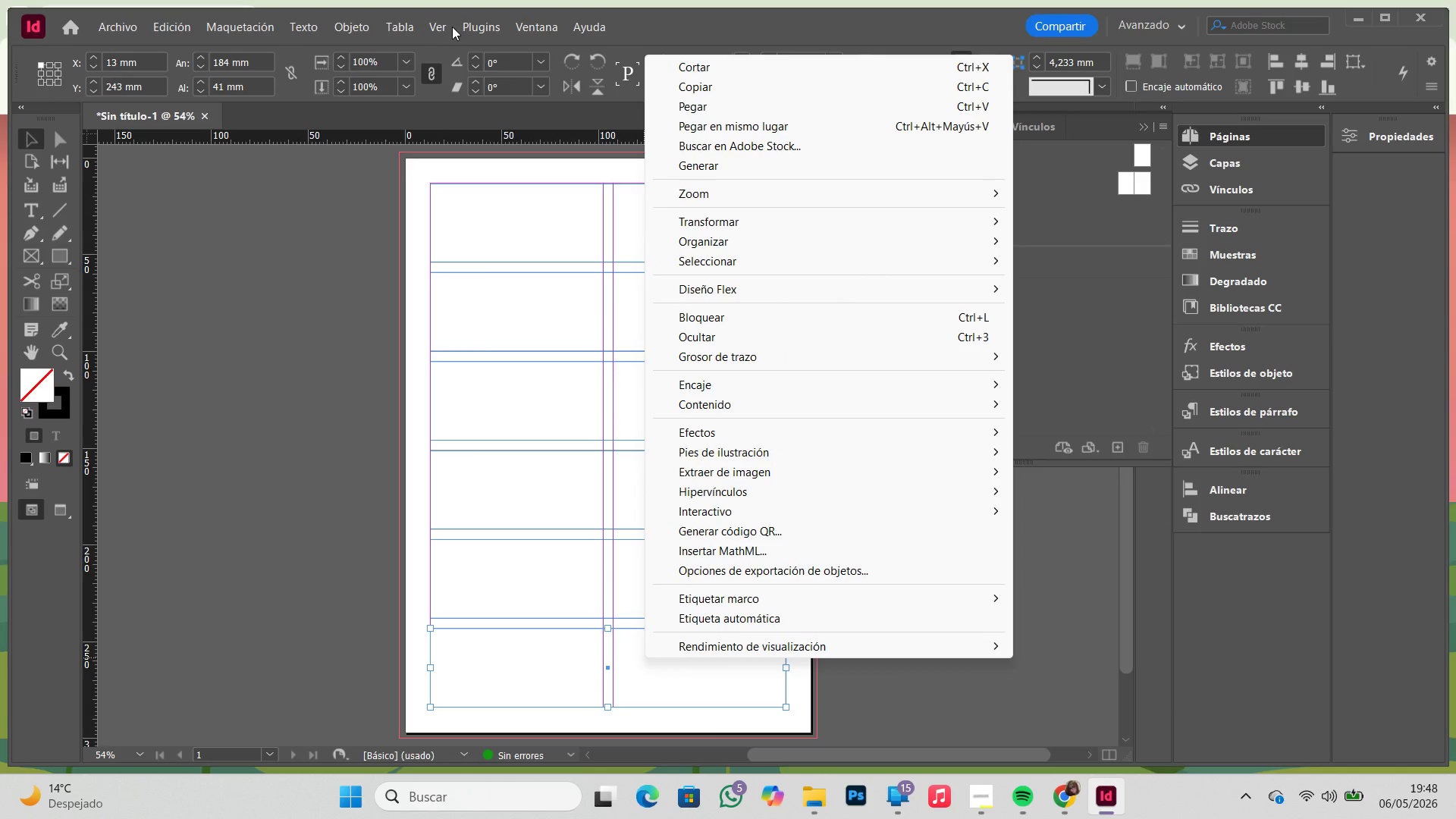 
left_click([446, 27])
 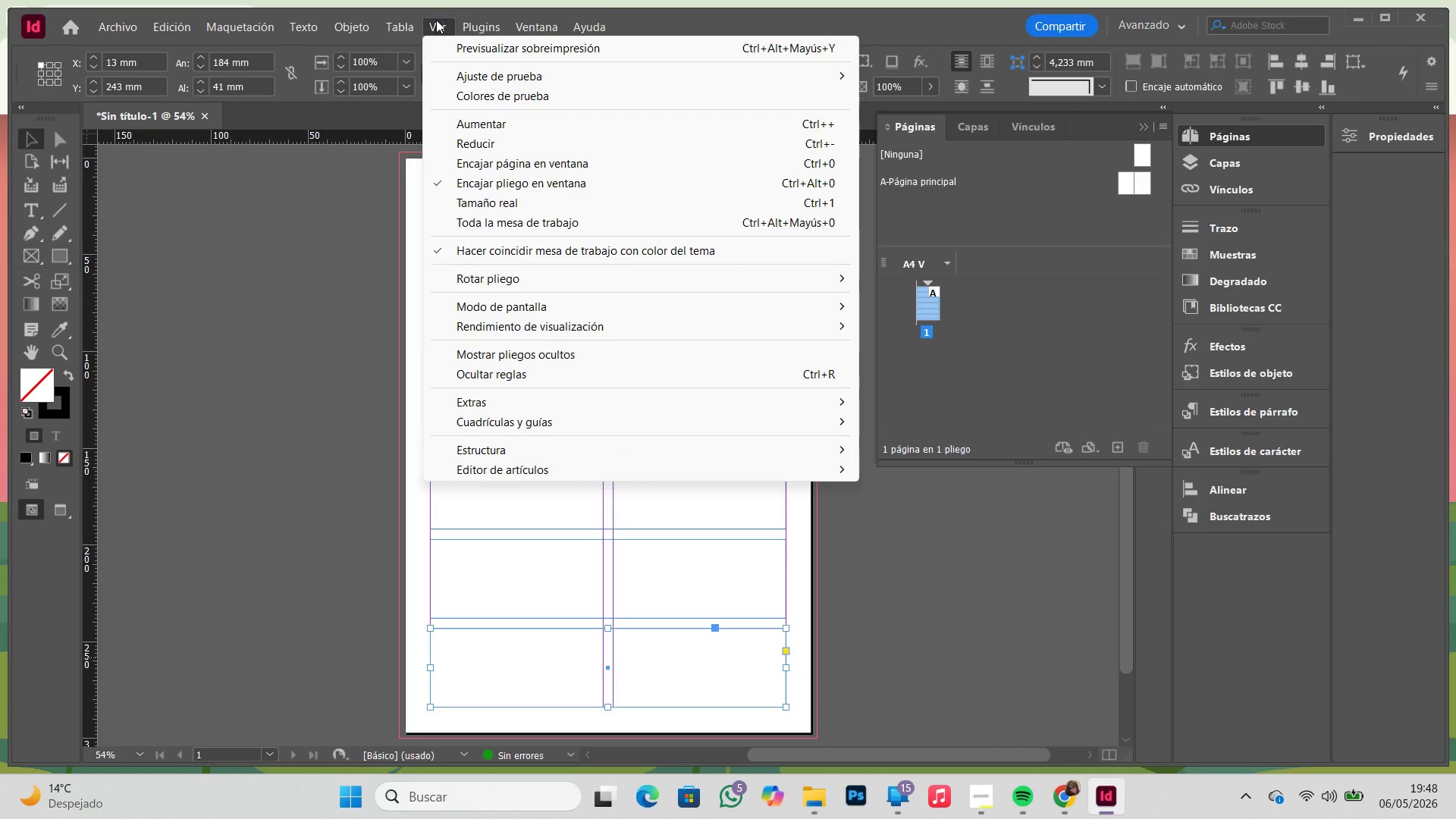 
left_click([325, 181])
 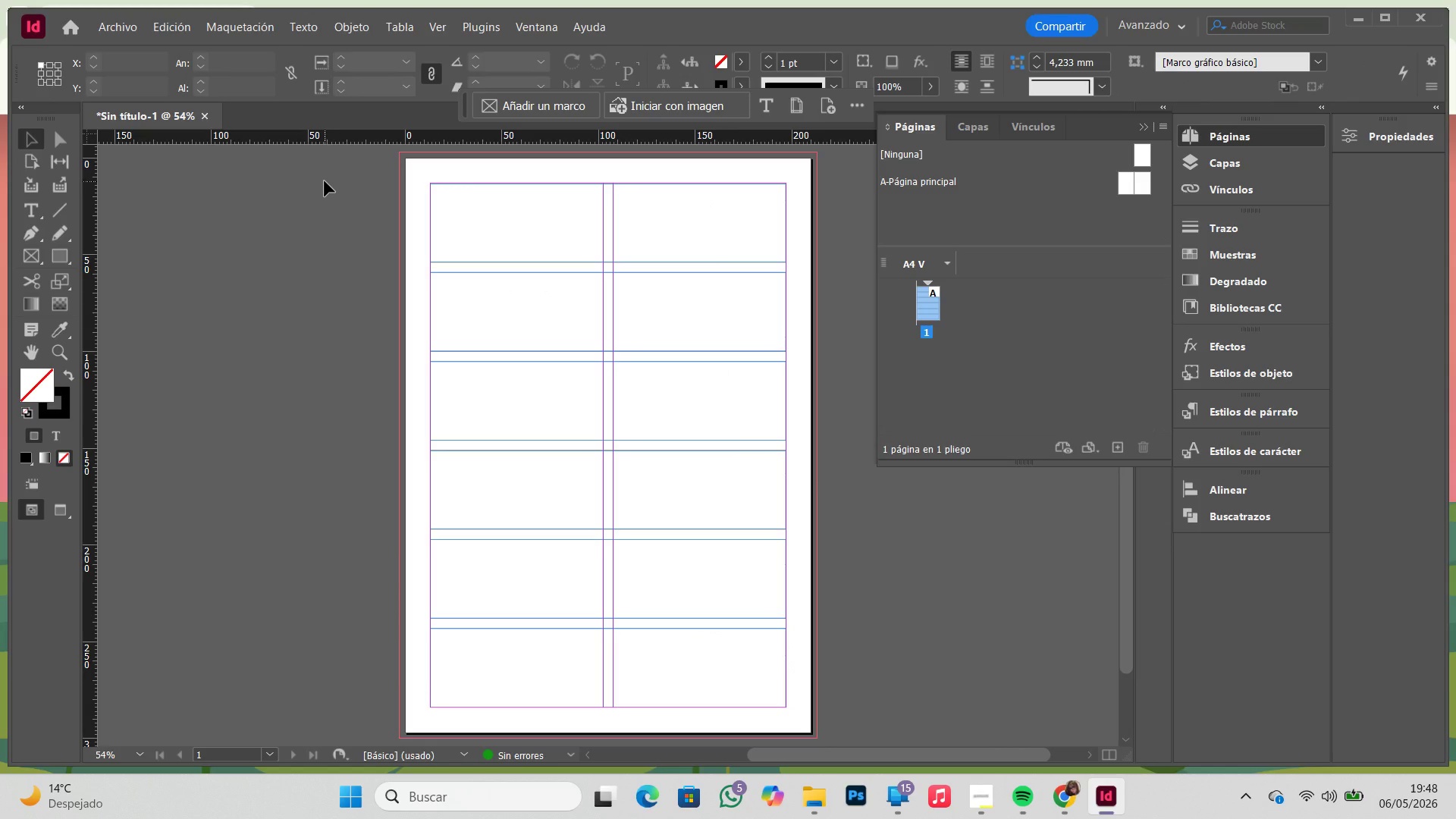 
type(ww)
 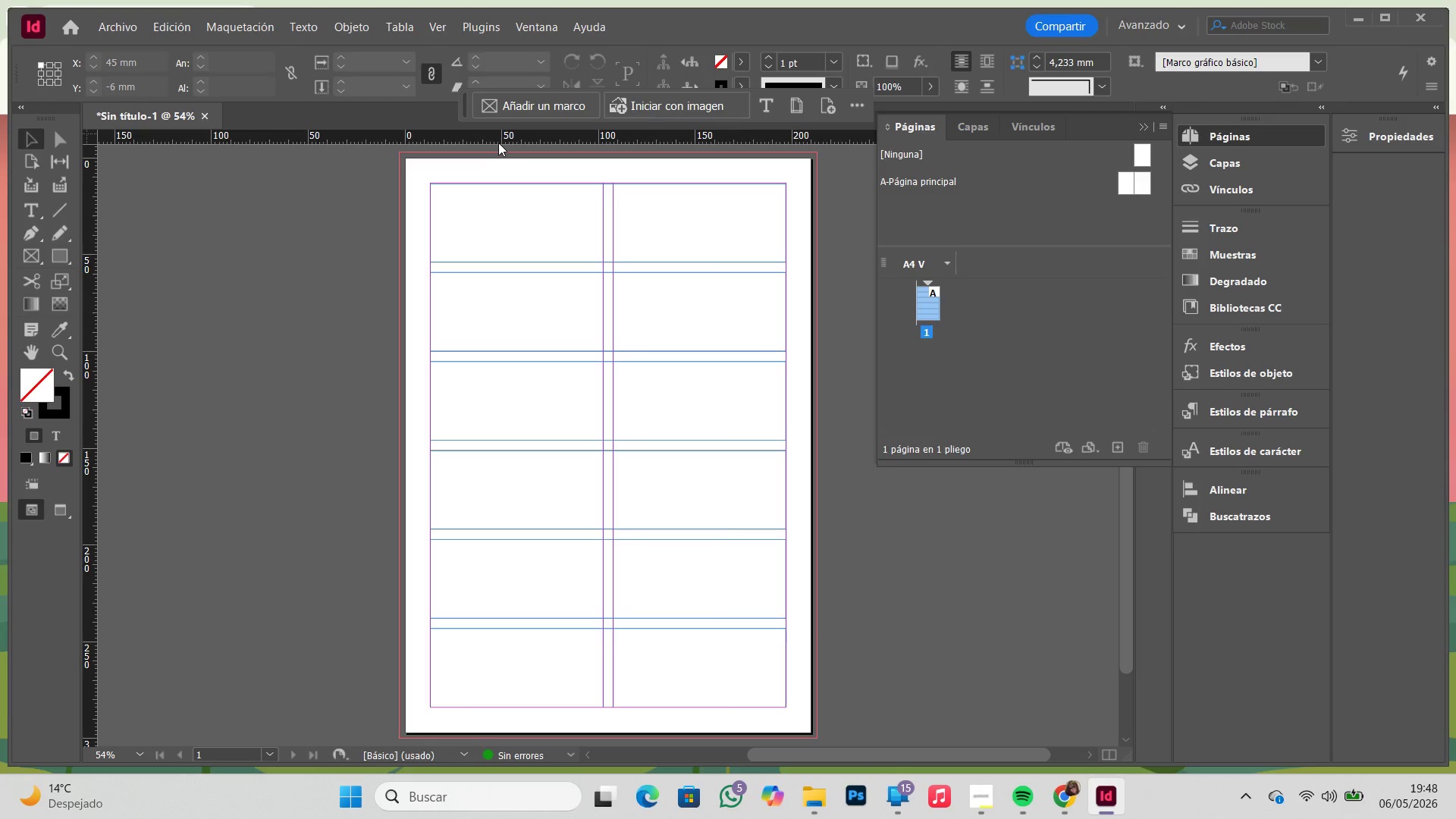 
left_click_drag(start_coordinate=[501, 136], to_coordinate=[573, 264])
 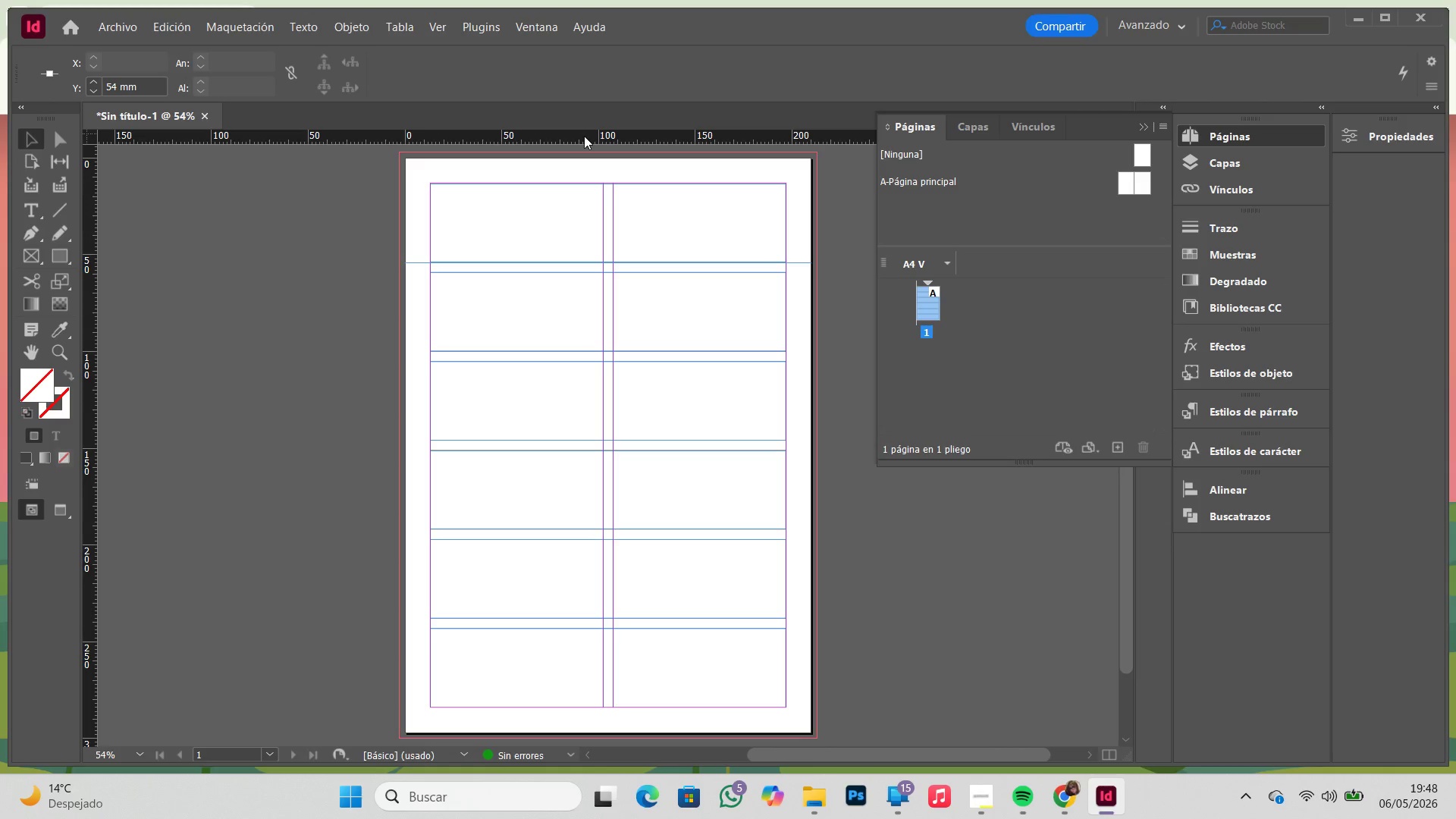 
left_click_drag(start_coordinate=[584, 135], to_coordinate=[585, 271])
 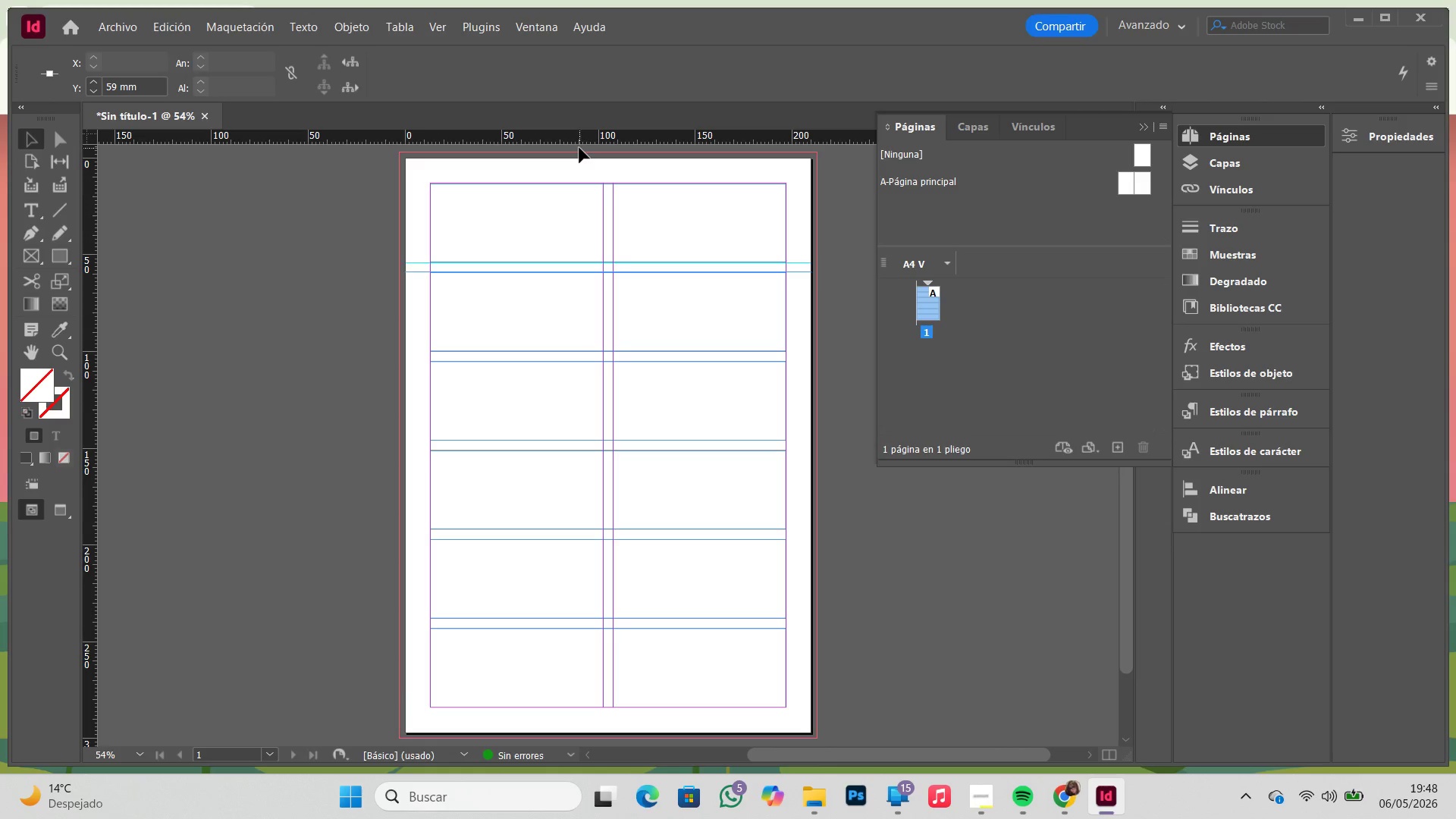 
left_click_drag(start_coordinate=[580, 138], to_coordinate=[579, 352])
 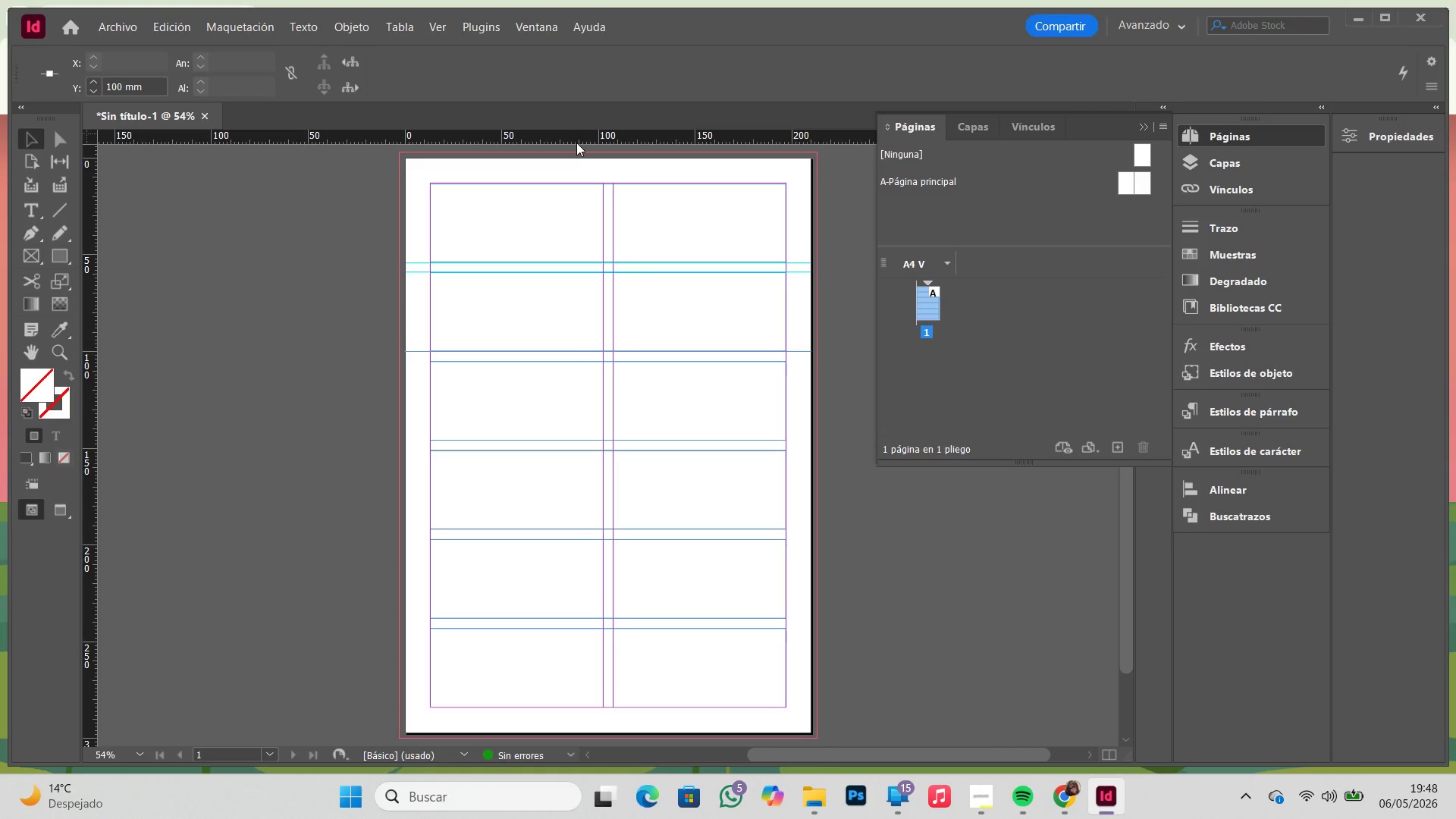 
left_click_drag(start_coordinate=[576, 141], to_coordinate=[590, 364])
 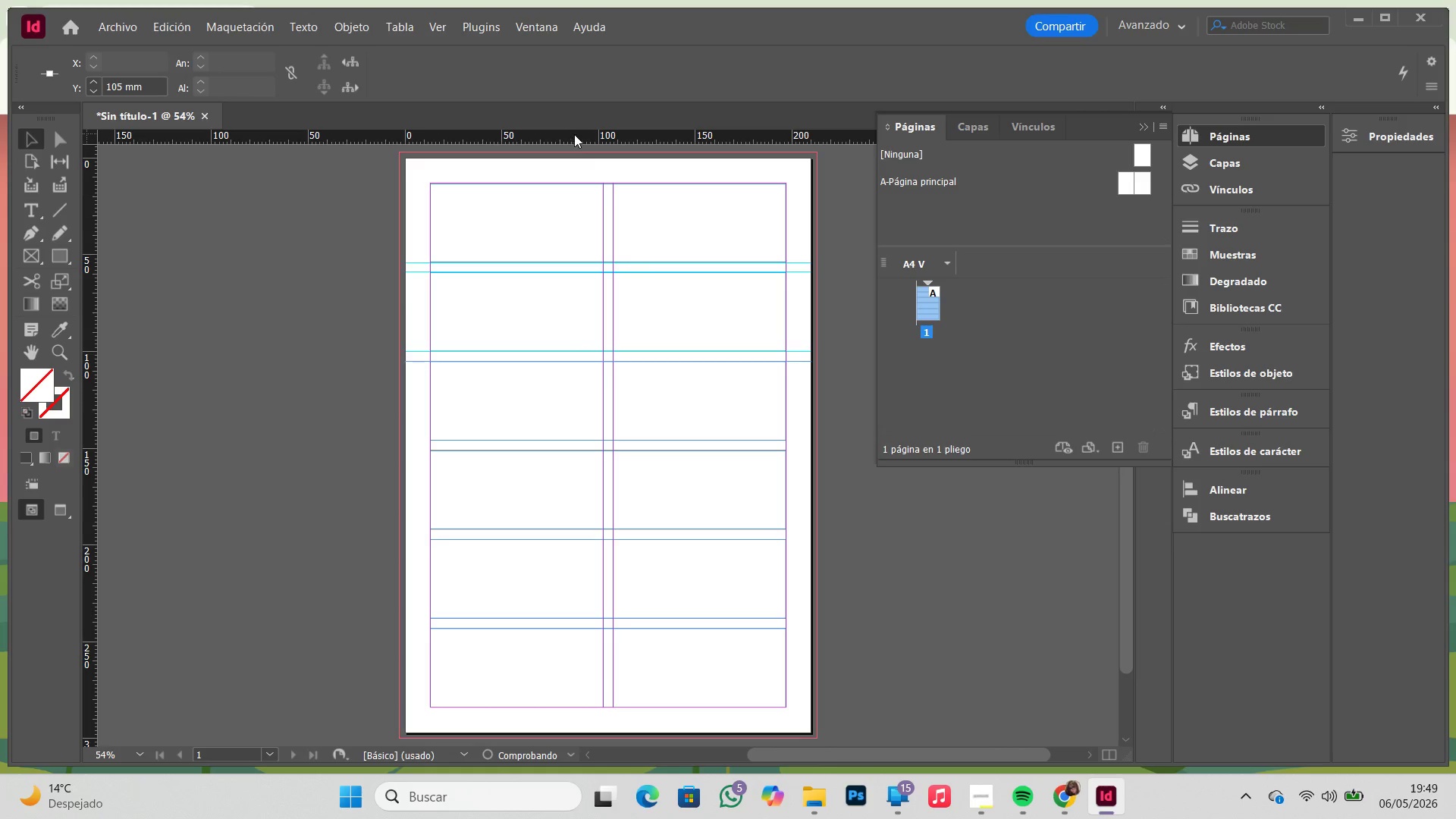 
left_click_drag(start_coordinate=[573, 133], to_coordinate=[583, 438])
 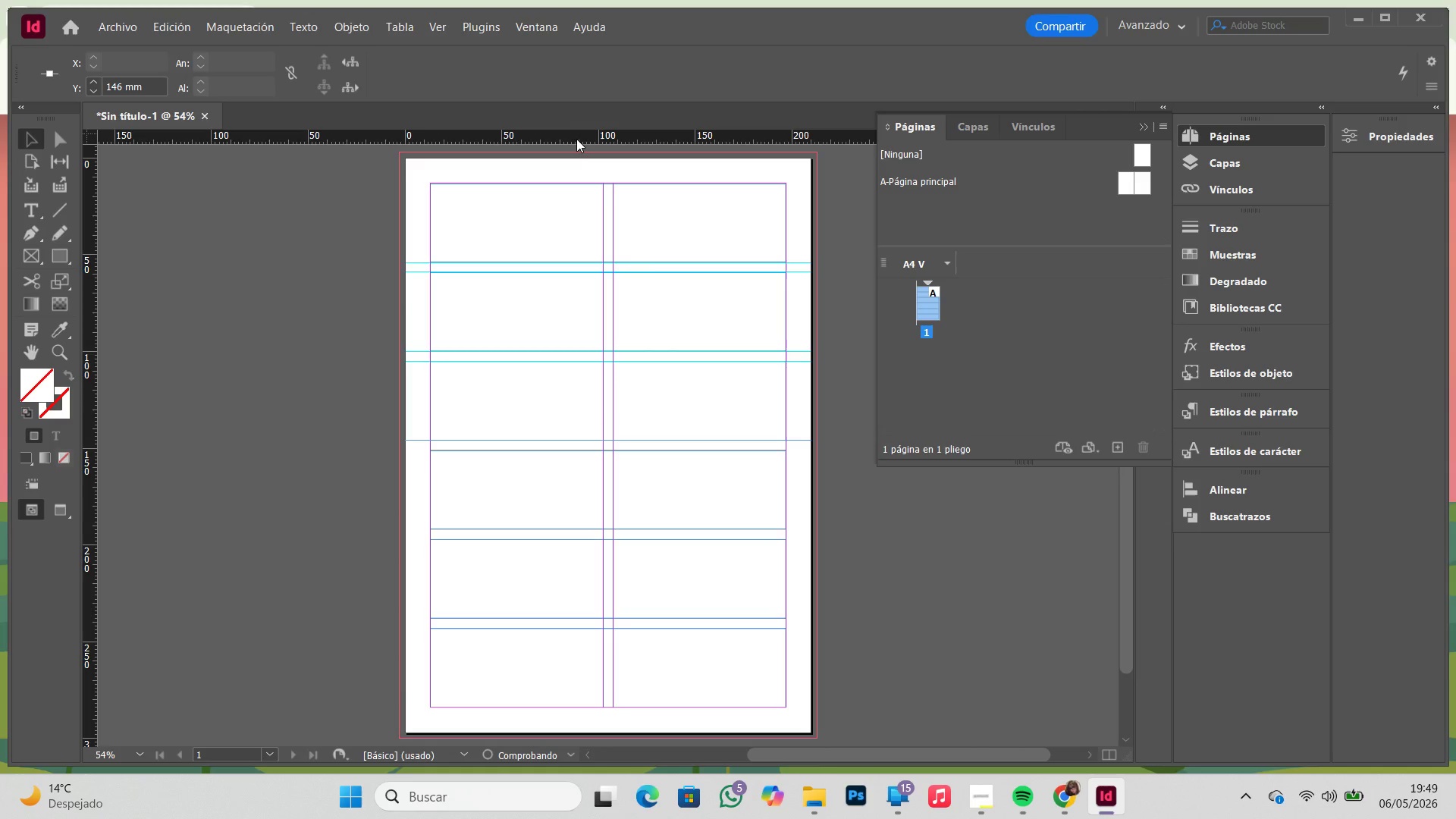 
left_click_drag(start_coordinate=[576, 139], to_coordinate=[565, 450])
 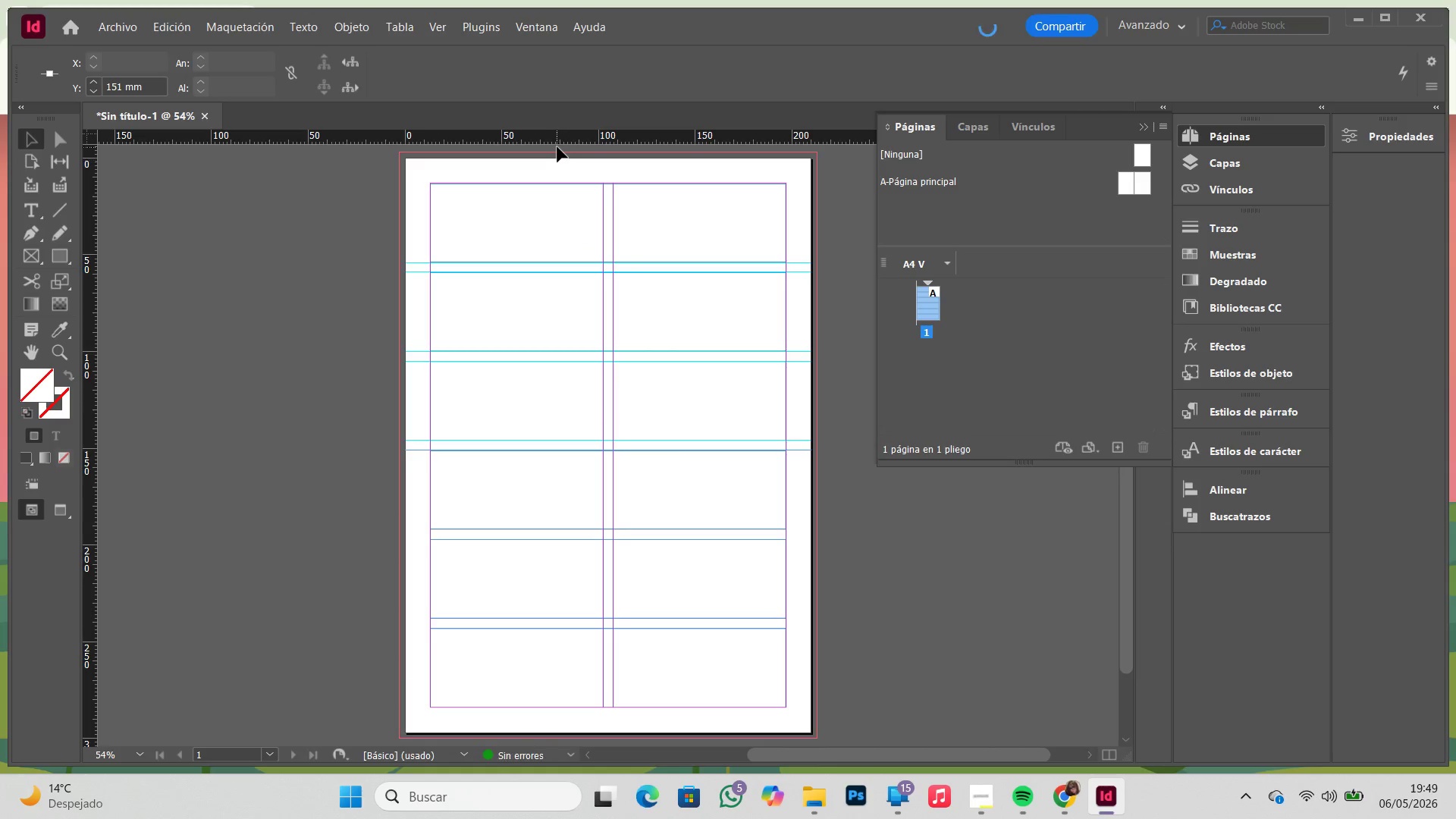 
left_click_drag(start_coordinate=[557, 143], to_coordinate=[578, 530])
 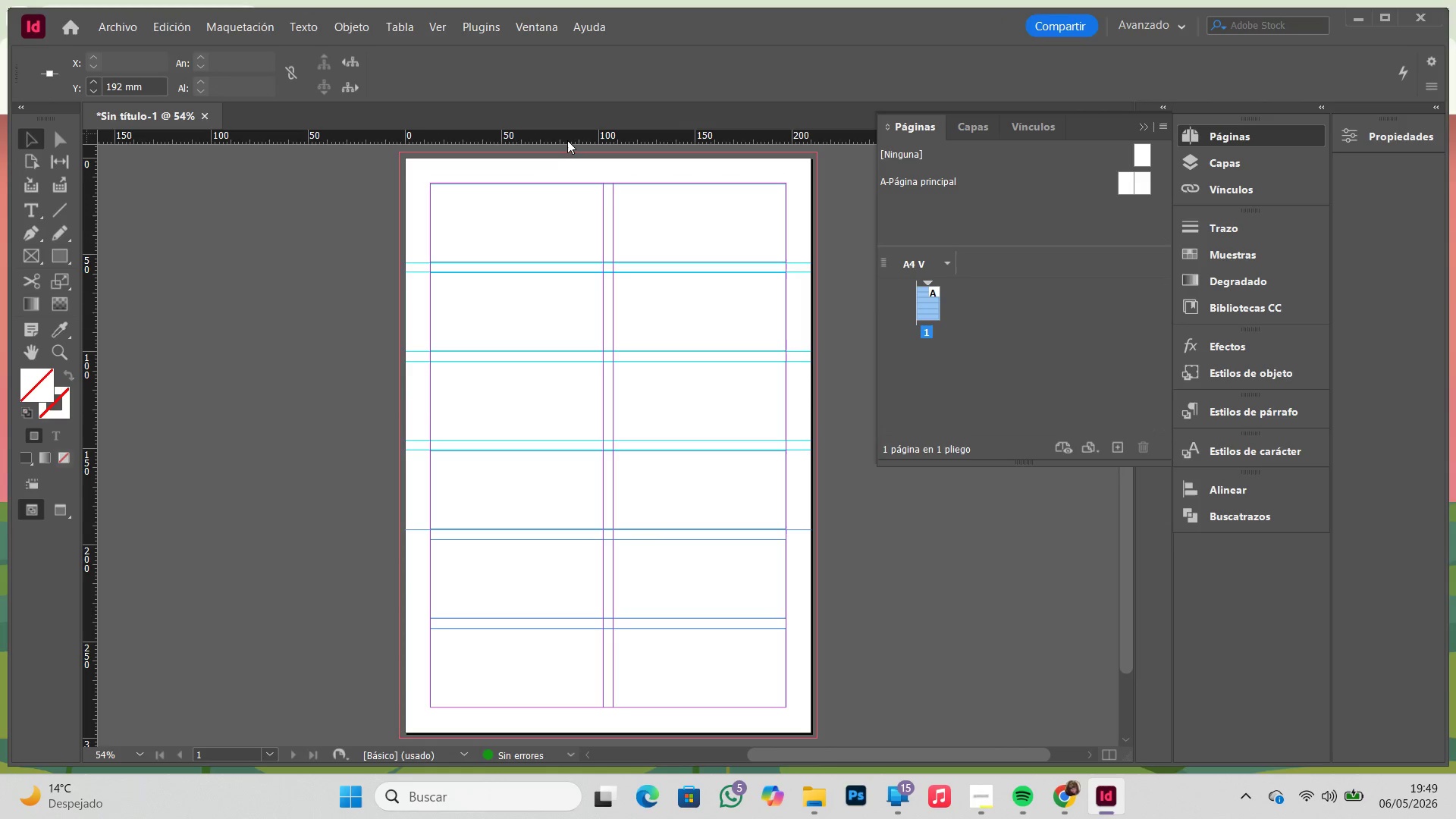 
left_click_drag(start_coordinate=[567, 136], to_coordinate=[589, 539])
 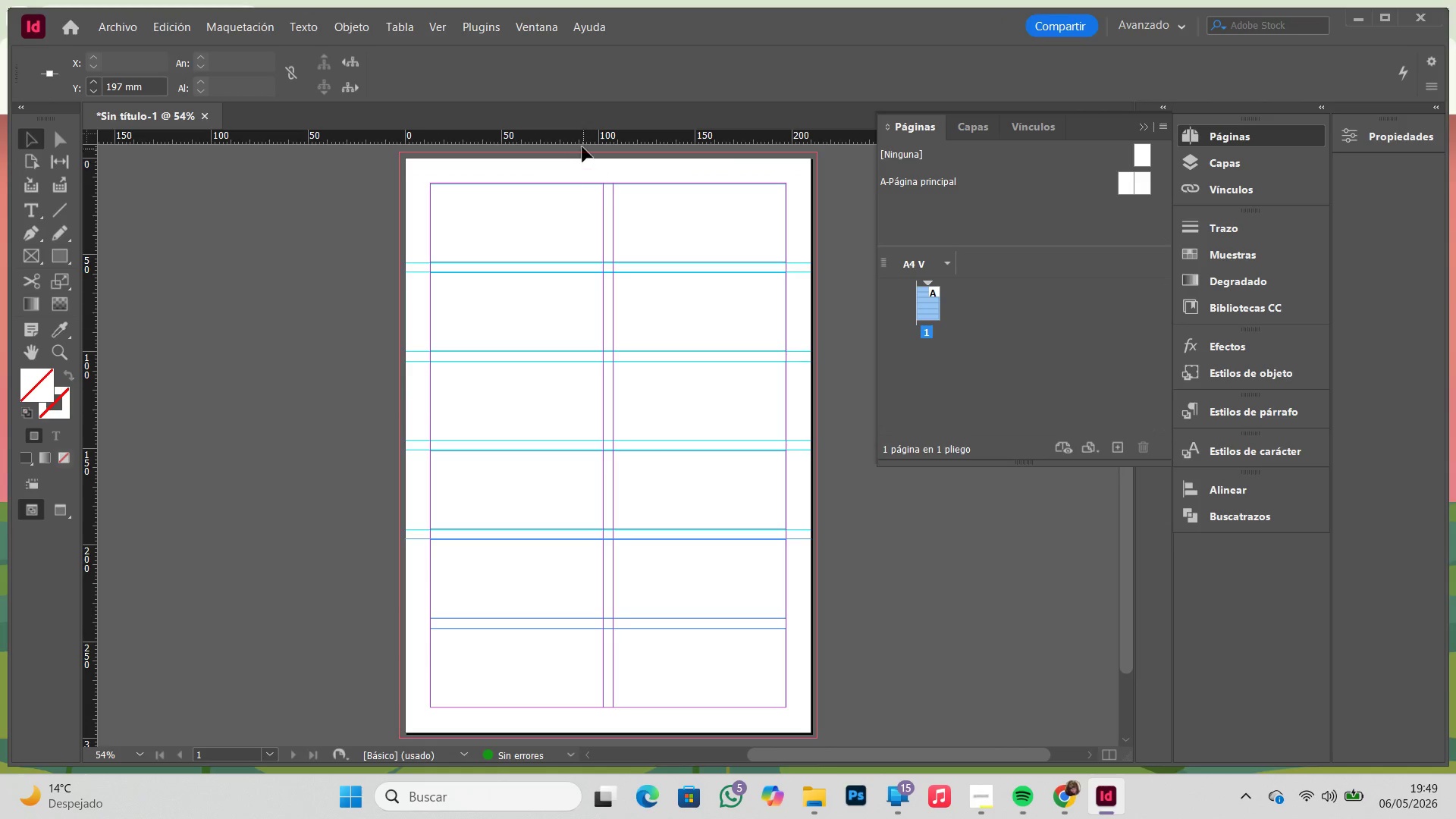 
left_click_drag(start_coordinate=[582, 140], to_coordinate=[632, 616])
 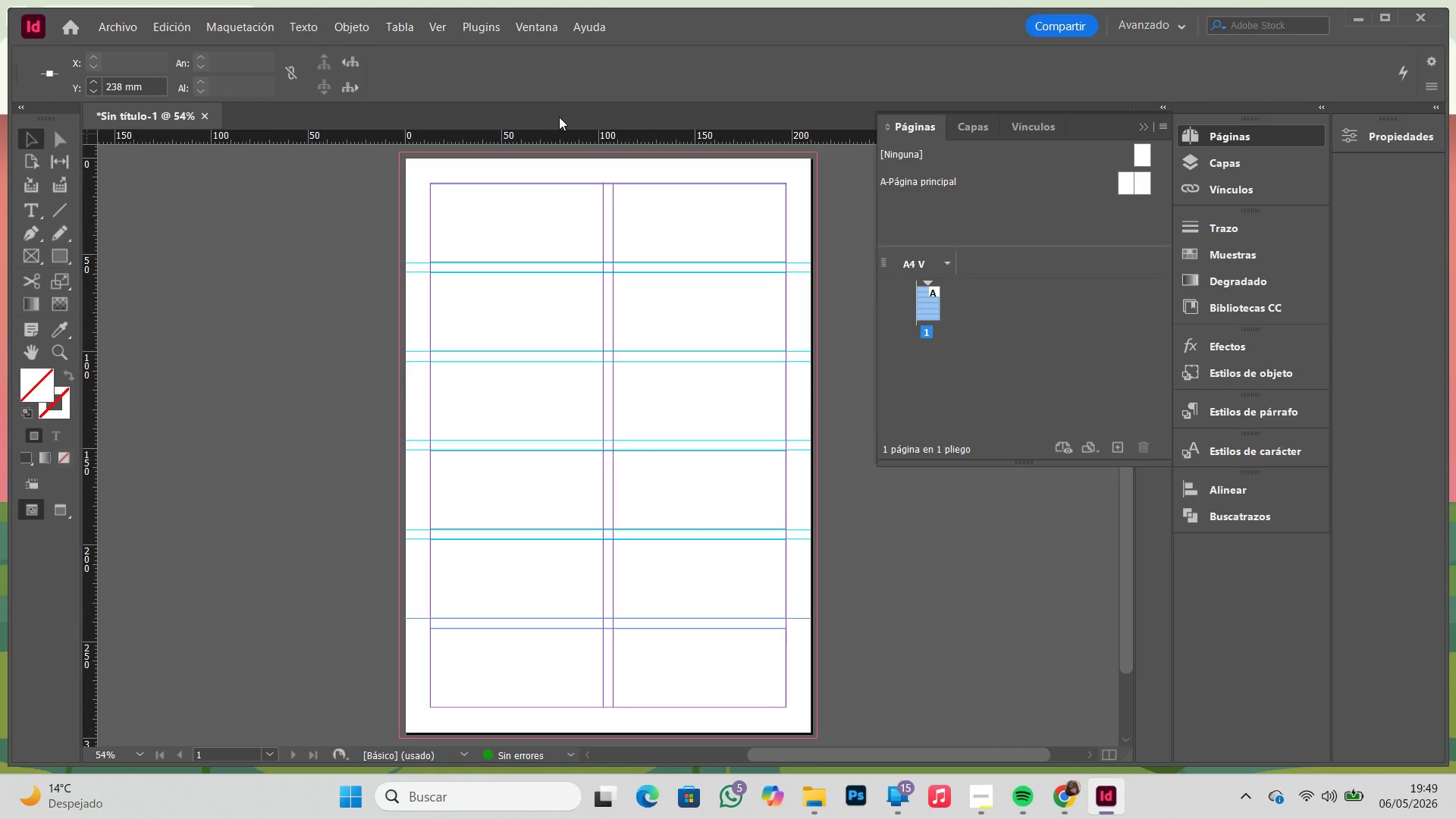 
left_click_drag(start_coordinate=[565, 133], to_coordinate=[605, 630])
 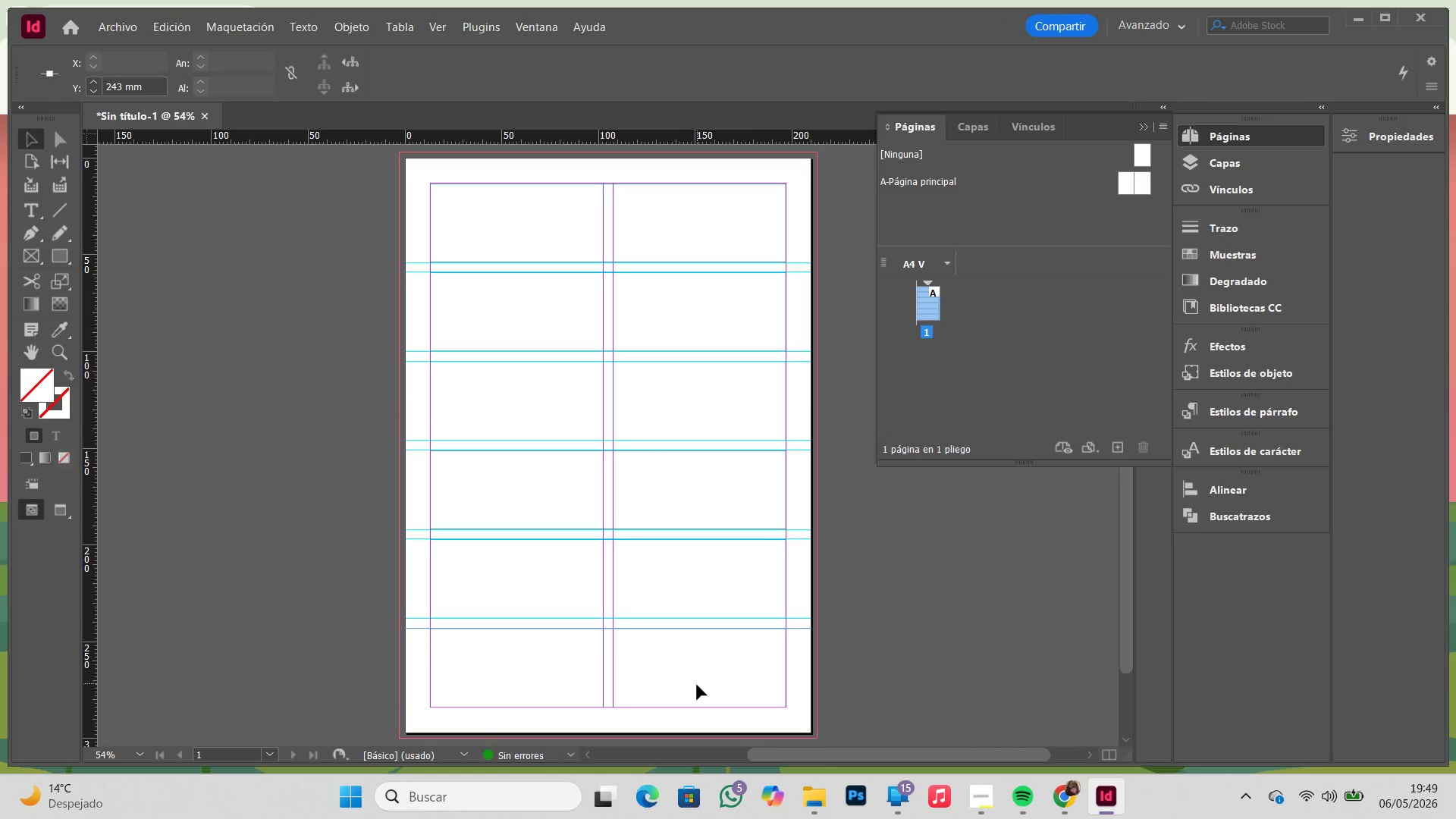 
left_click_drag(start_coordinate=[711, 690], to_coordinate=[429, 215])
 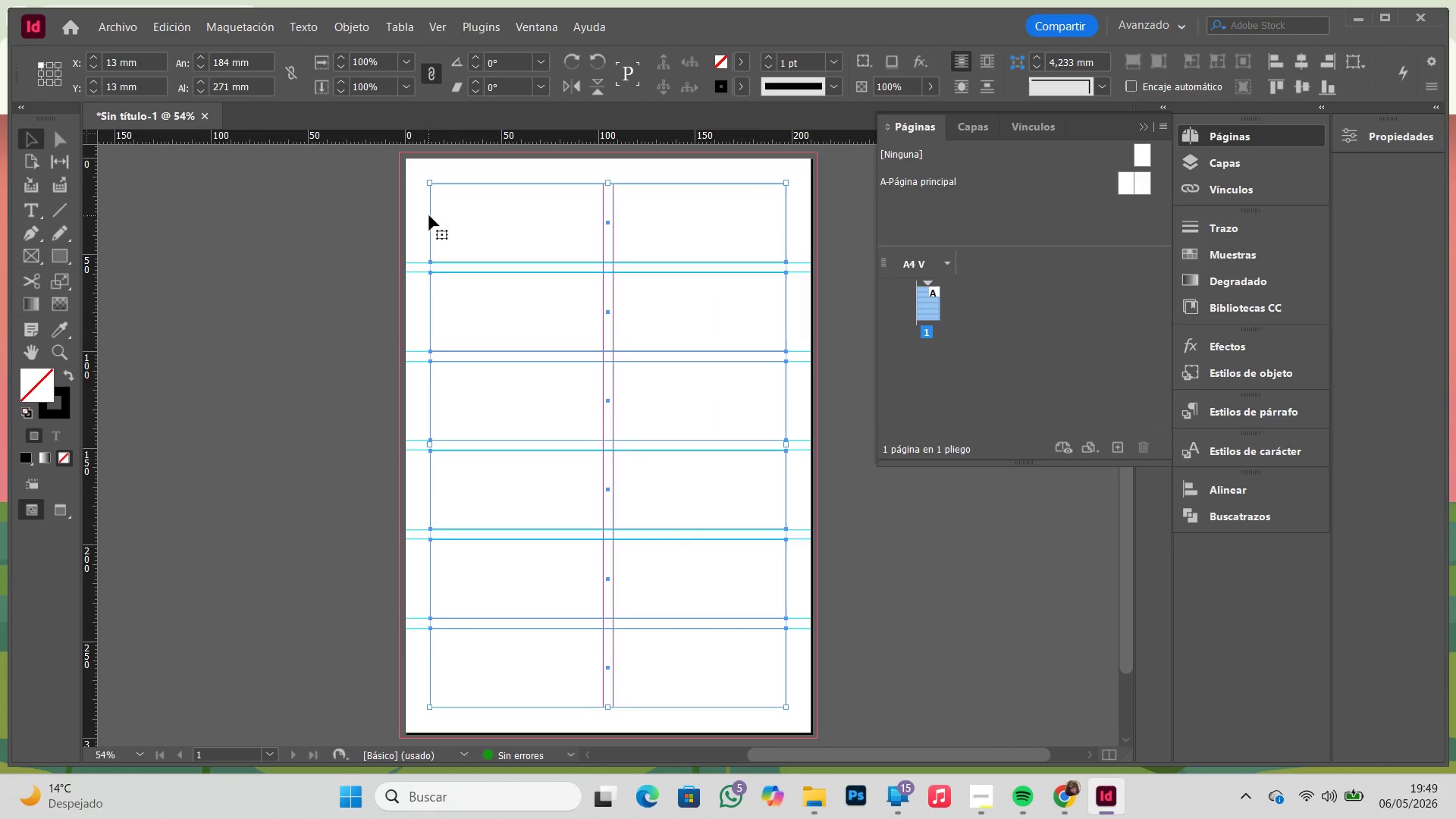 
key(BracketRight)
 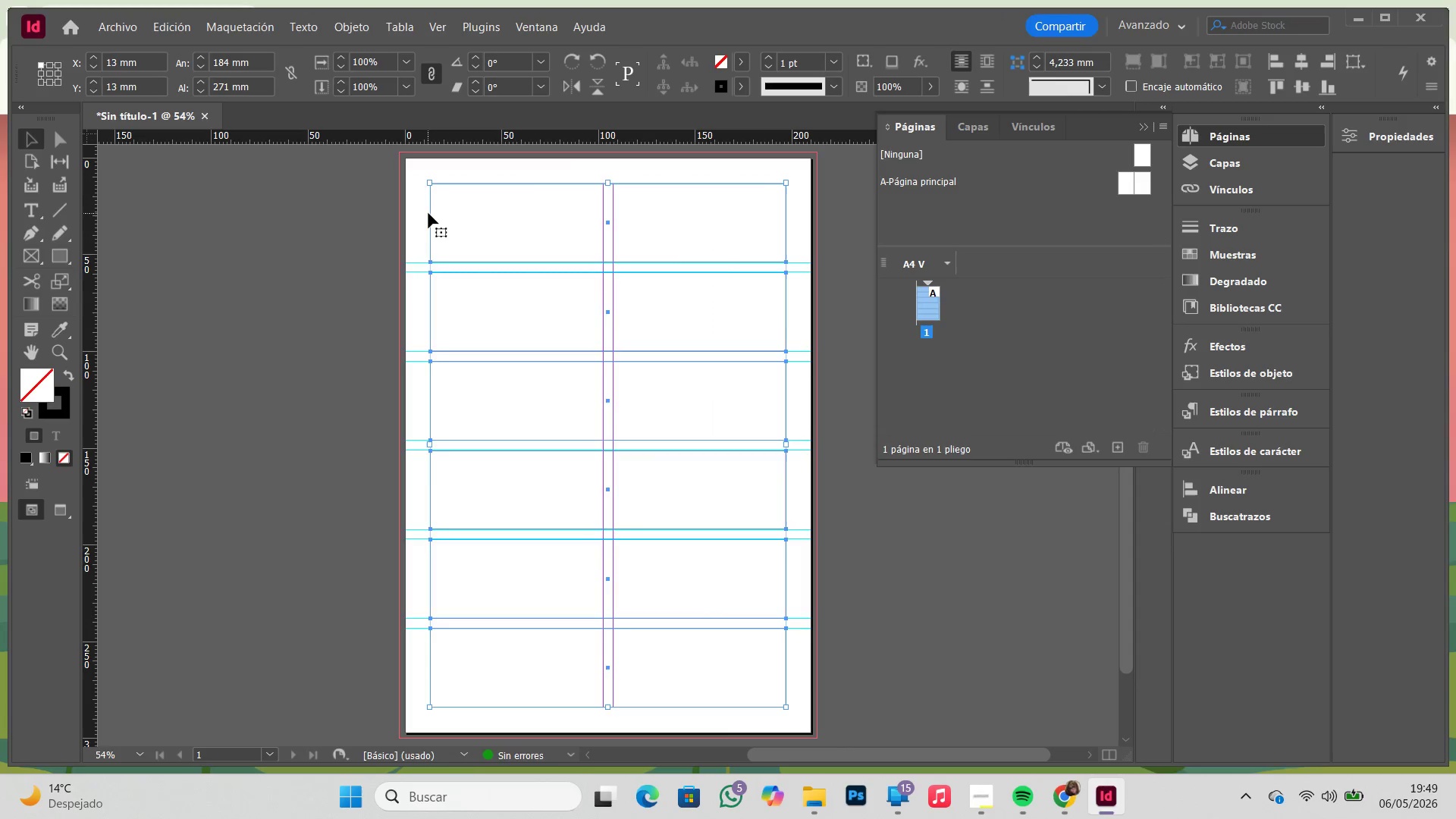 
key(Backspace)
 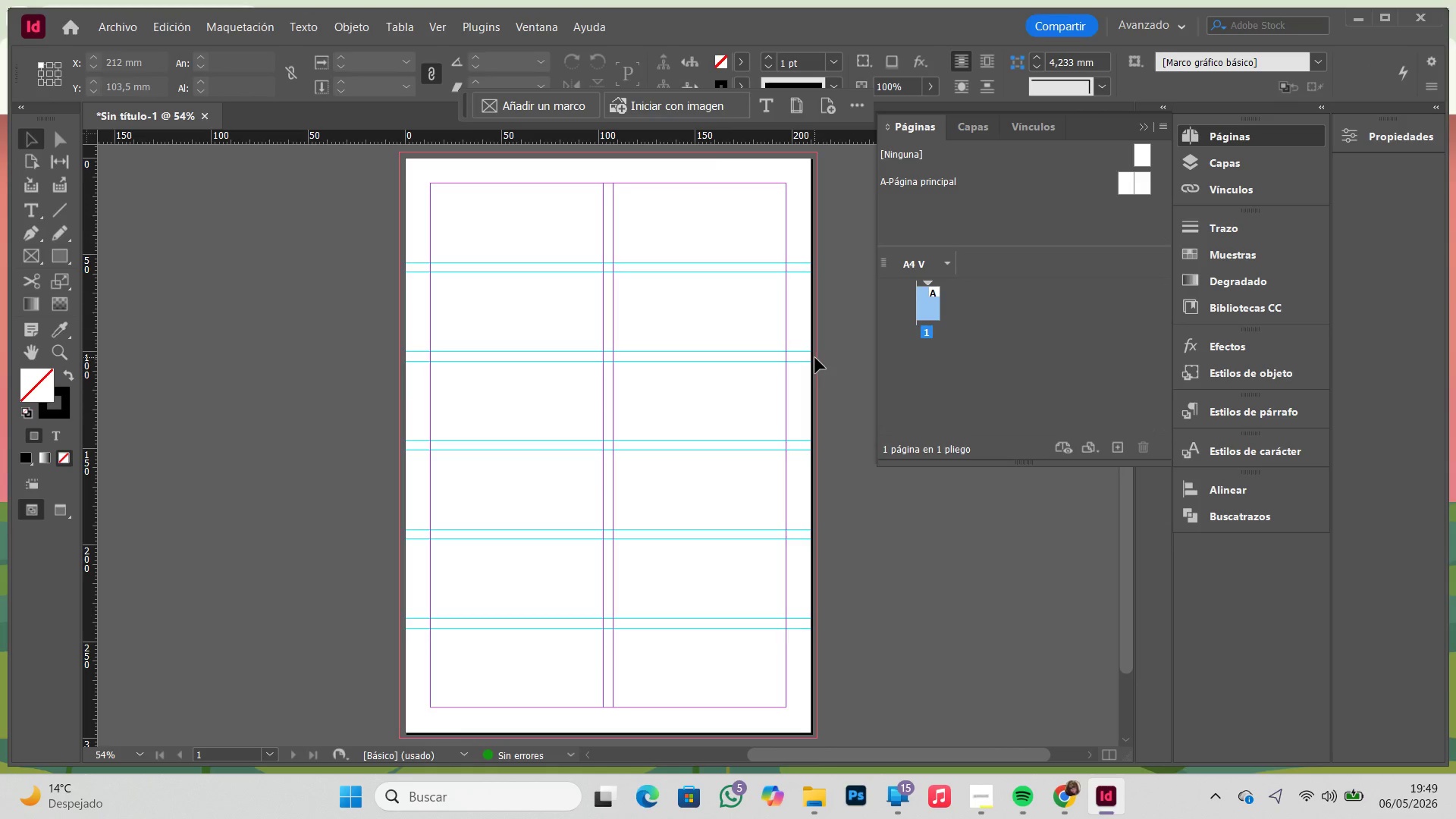 
type(ww)
 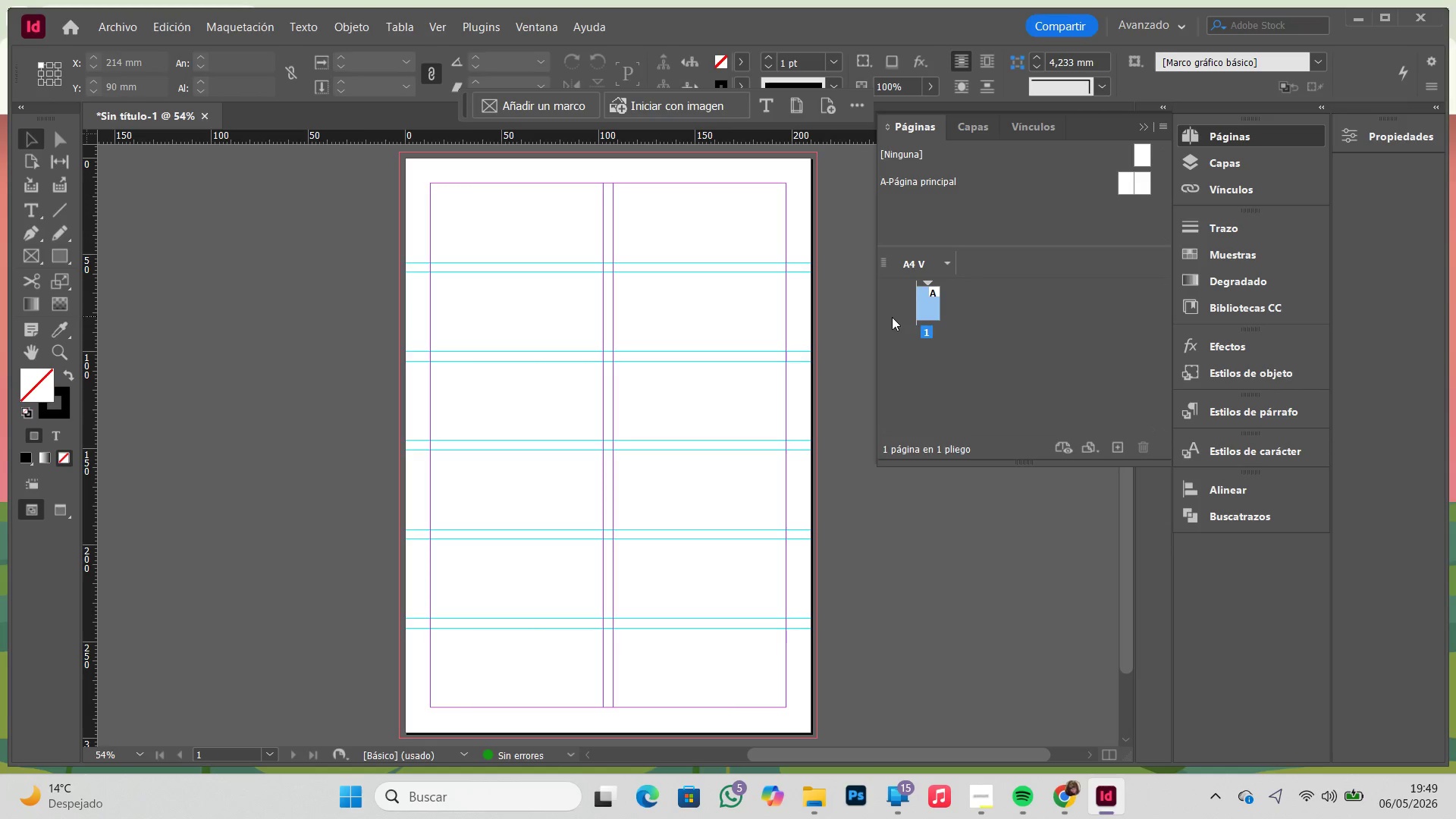 
left_click([835, 322])
 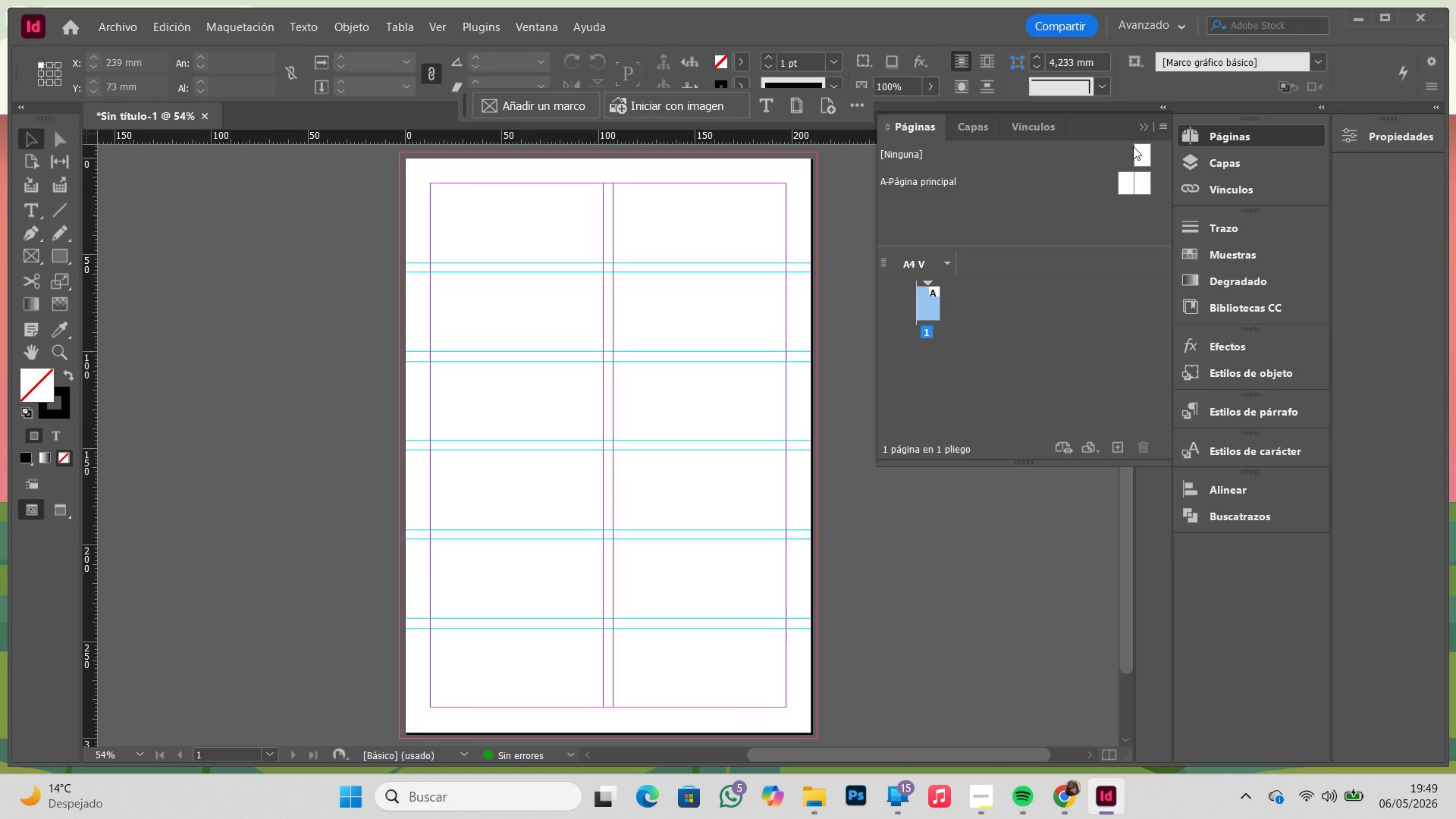 
left_click([1144, 131])
 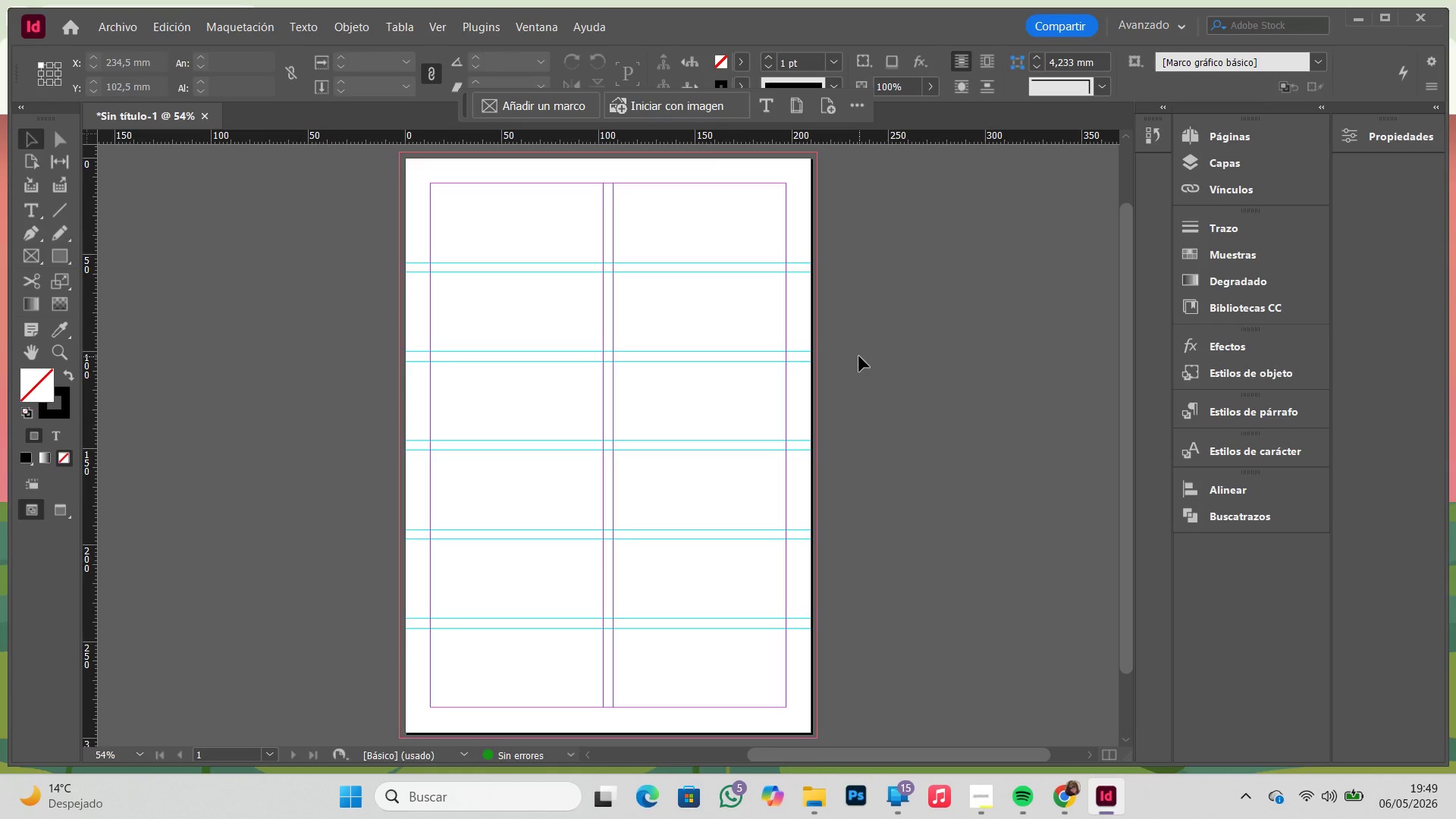 
wait(17.69)
 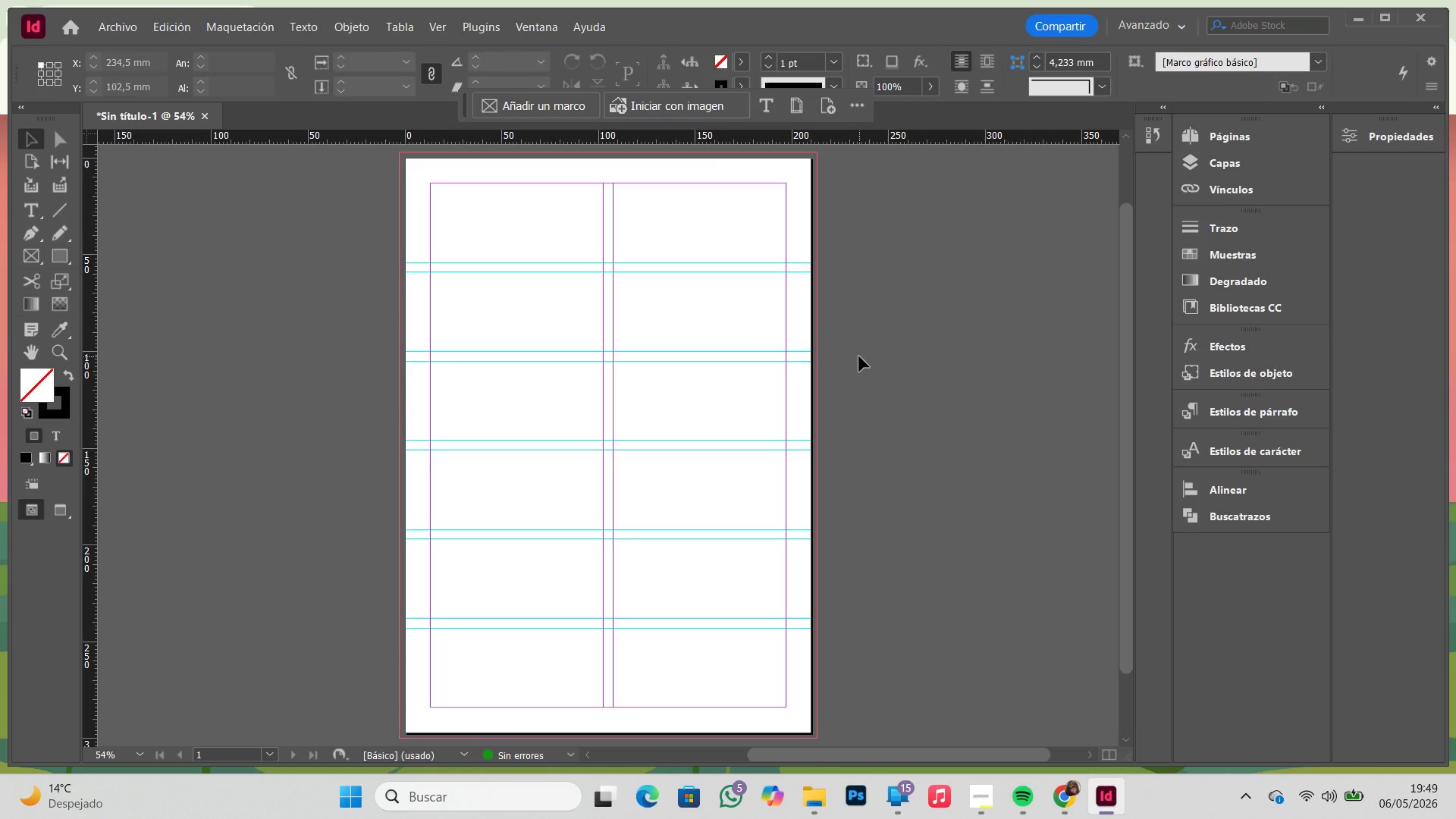 
left_click([1240, 264])
 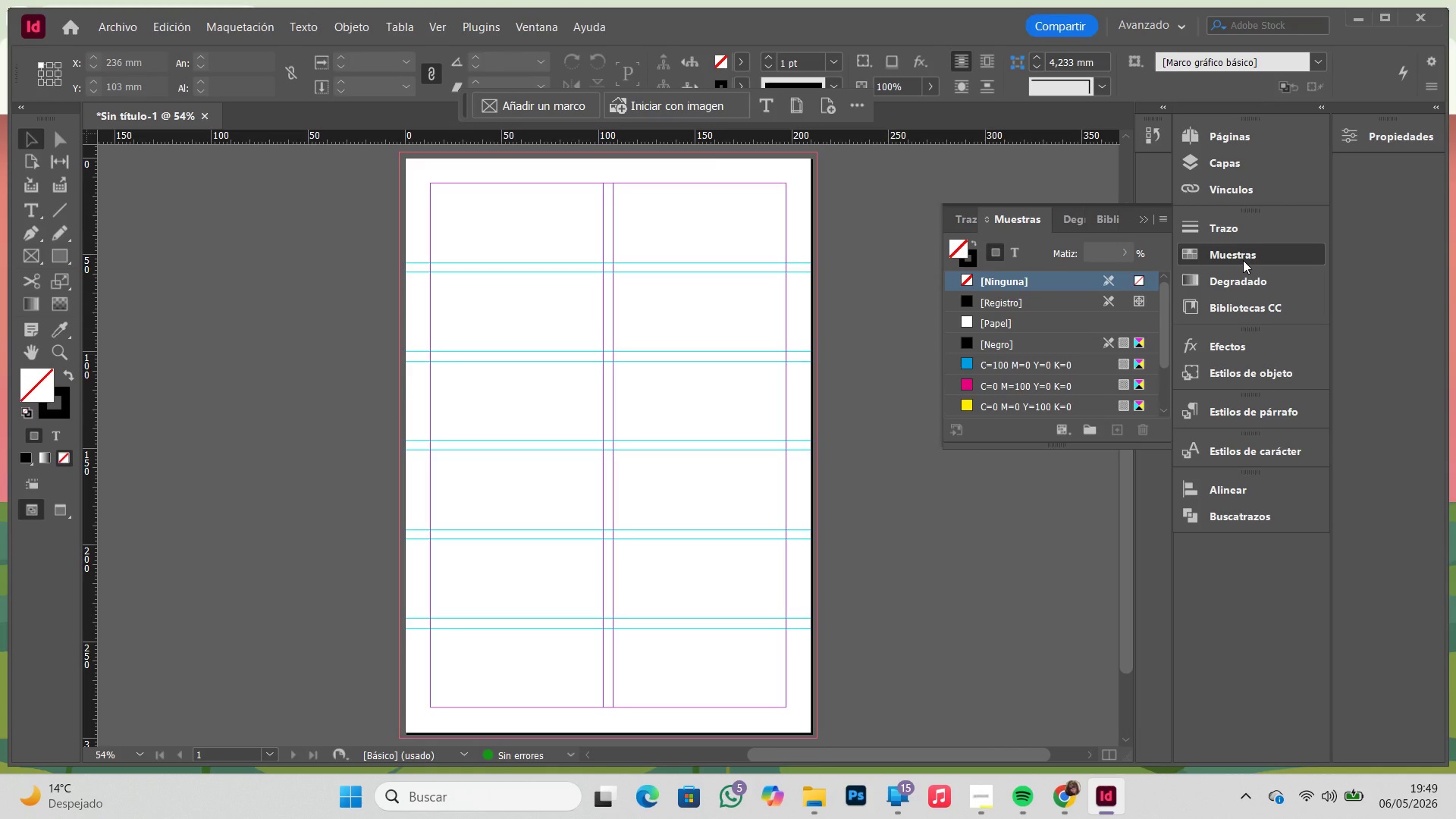 
wait(8.67)
 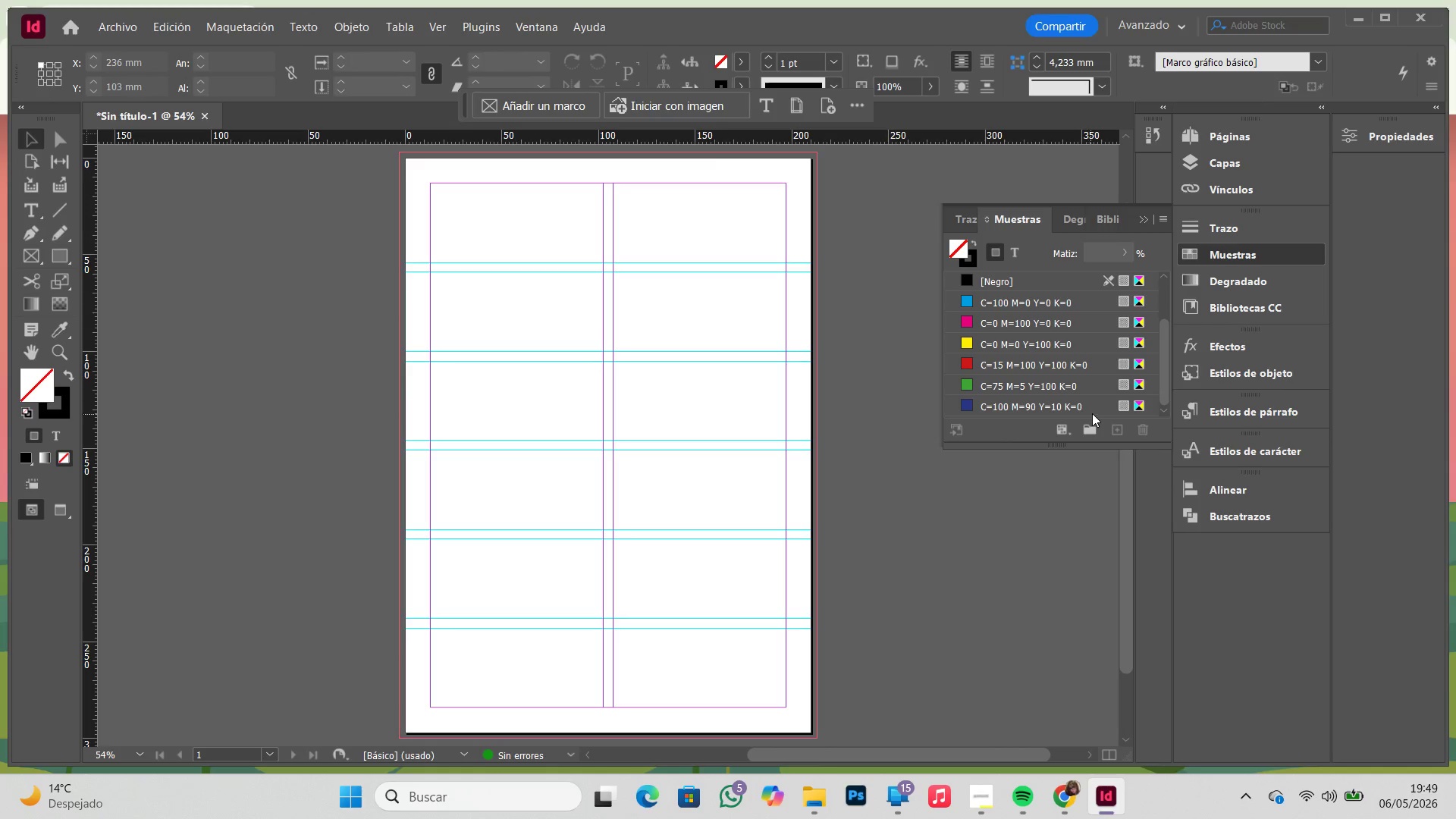 
left_click([1092, 411])
 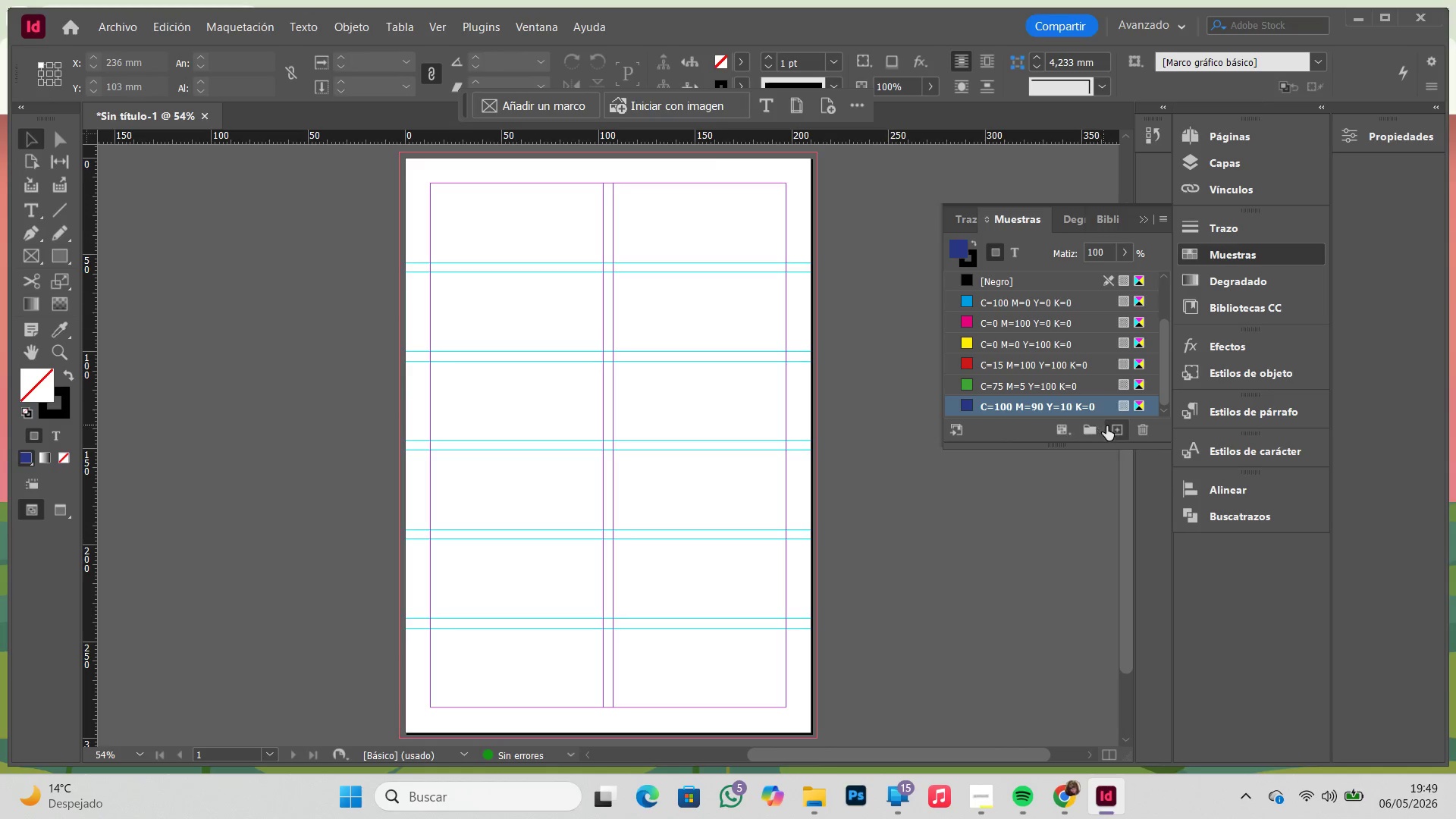 
scroll: coordinate [1068, 386], scroll_direction: down, amount: 8.0
 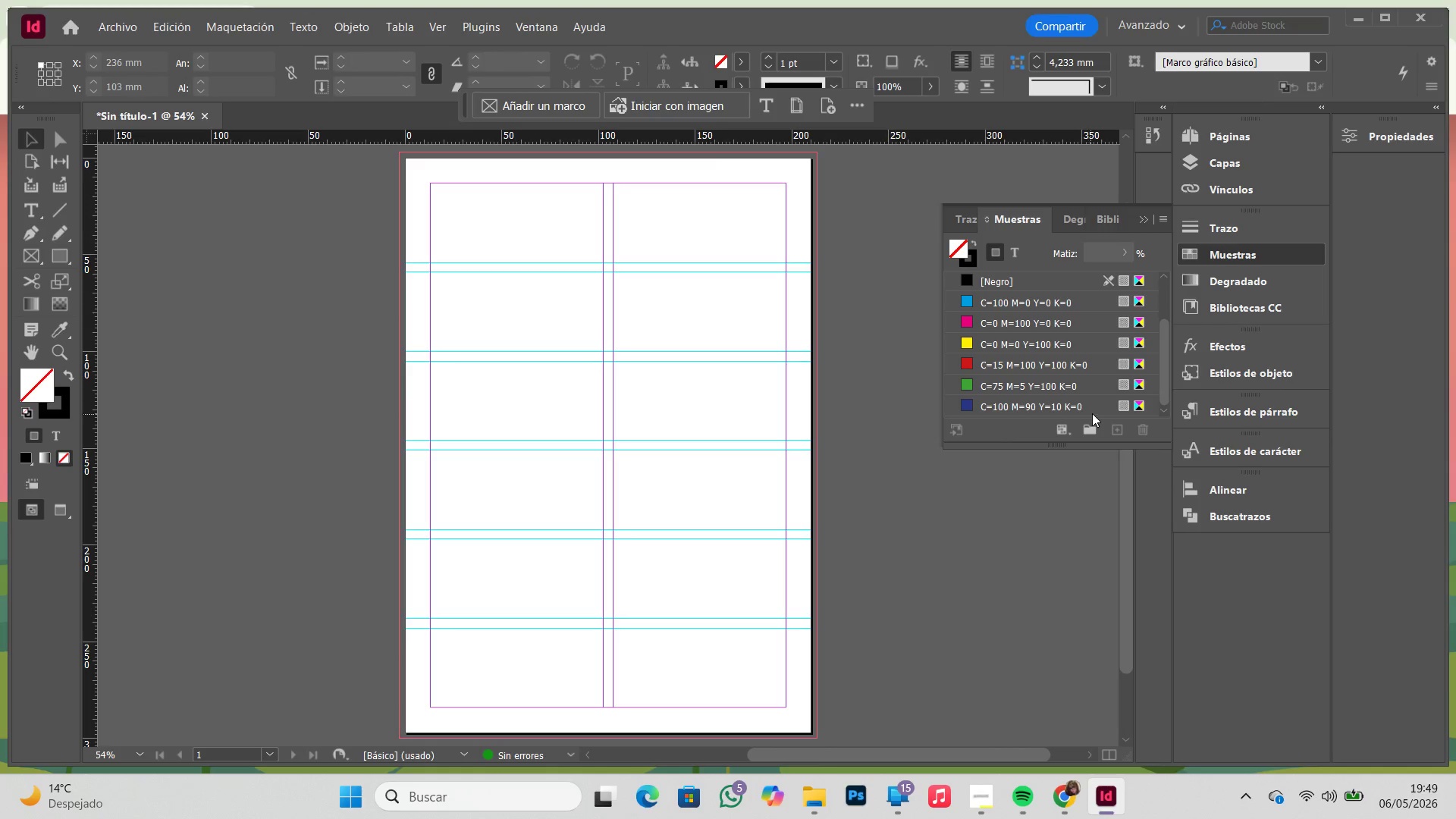 
double_click([1109, 428])
 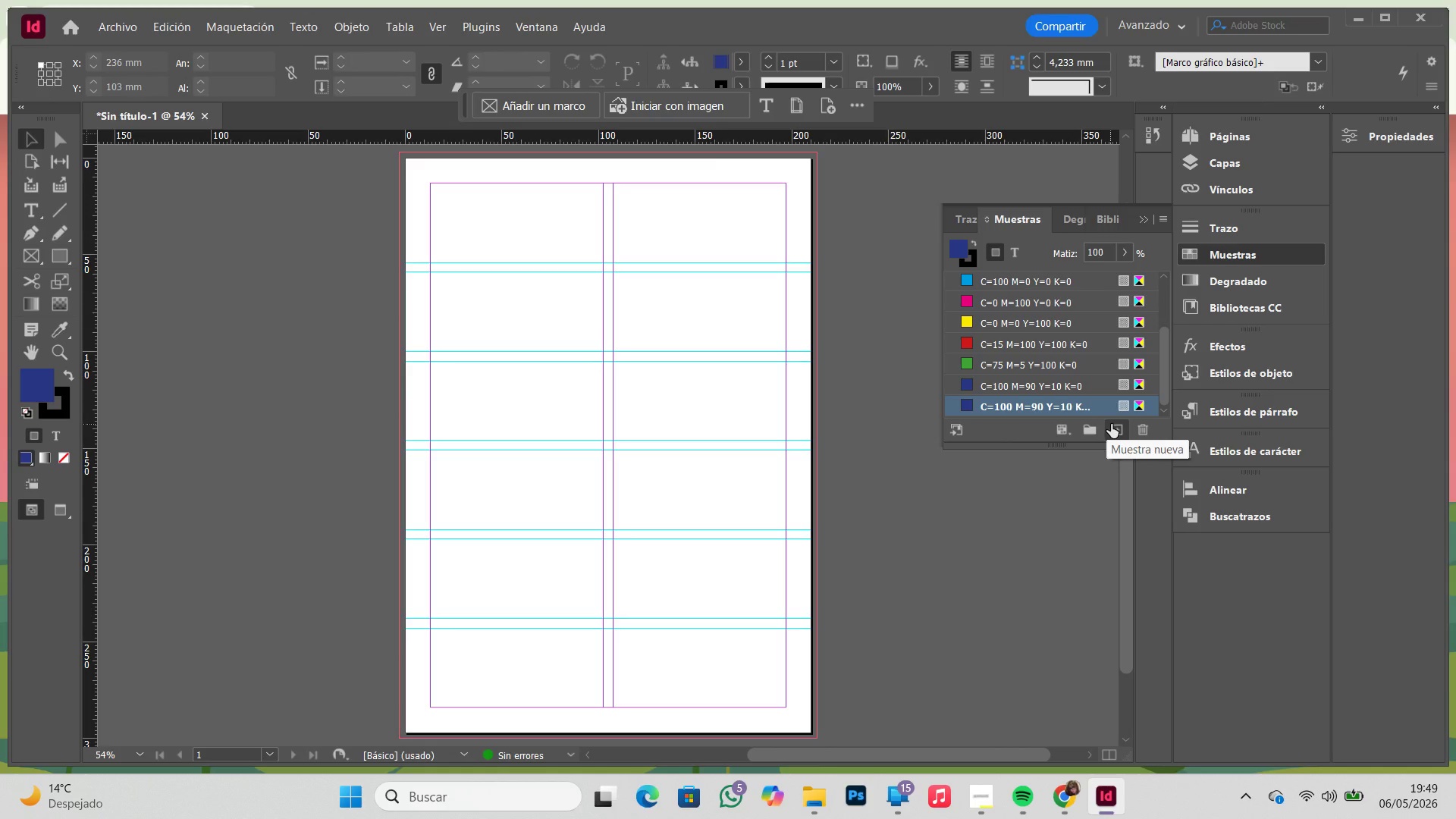 
wait(8.64)
 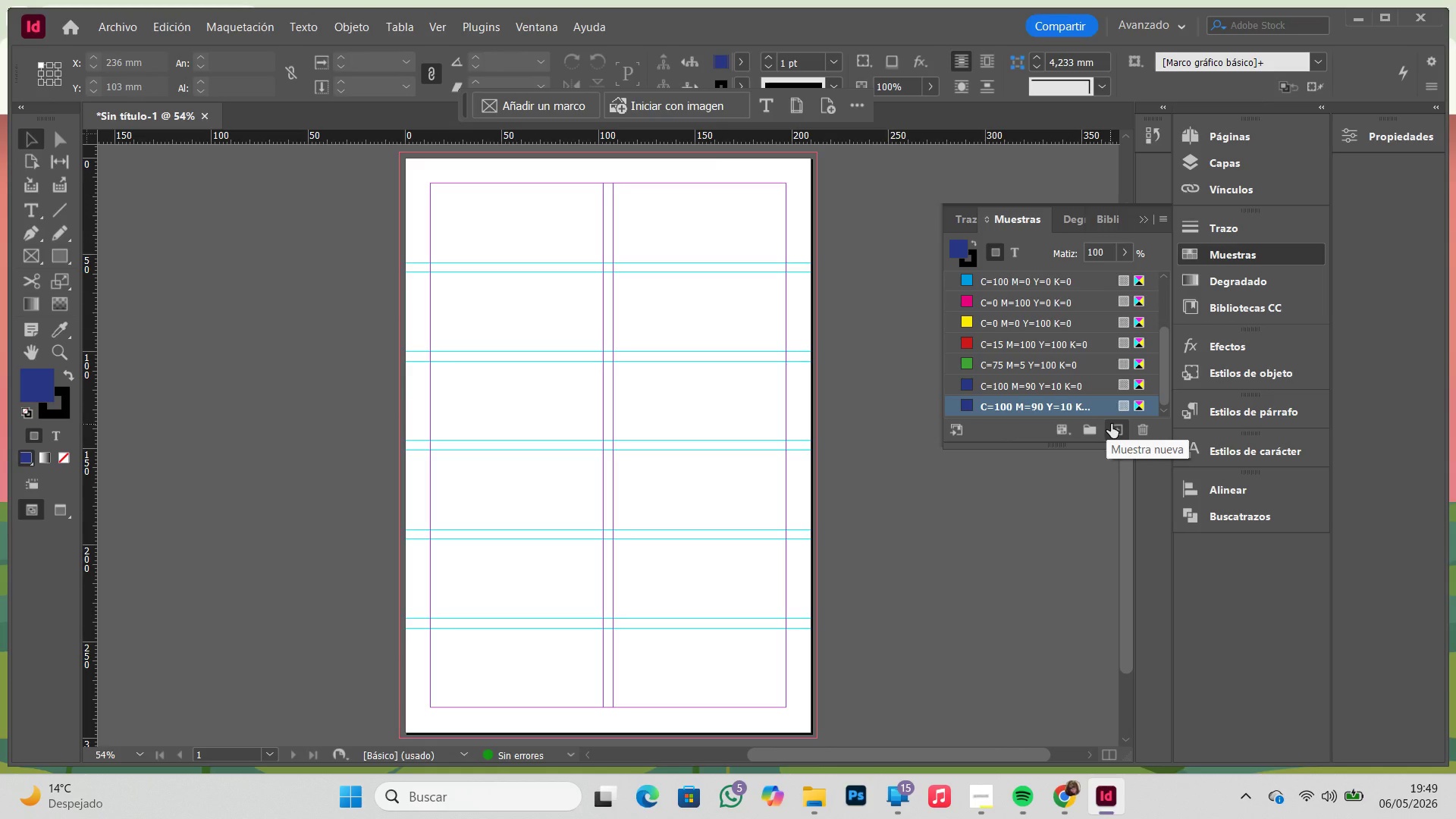 
double_click([1096, 408])
 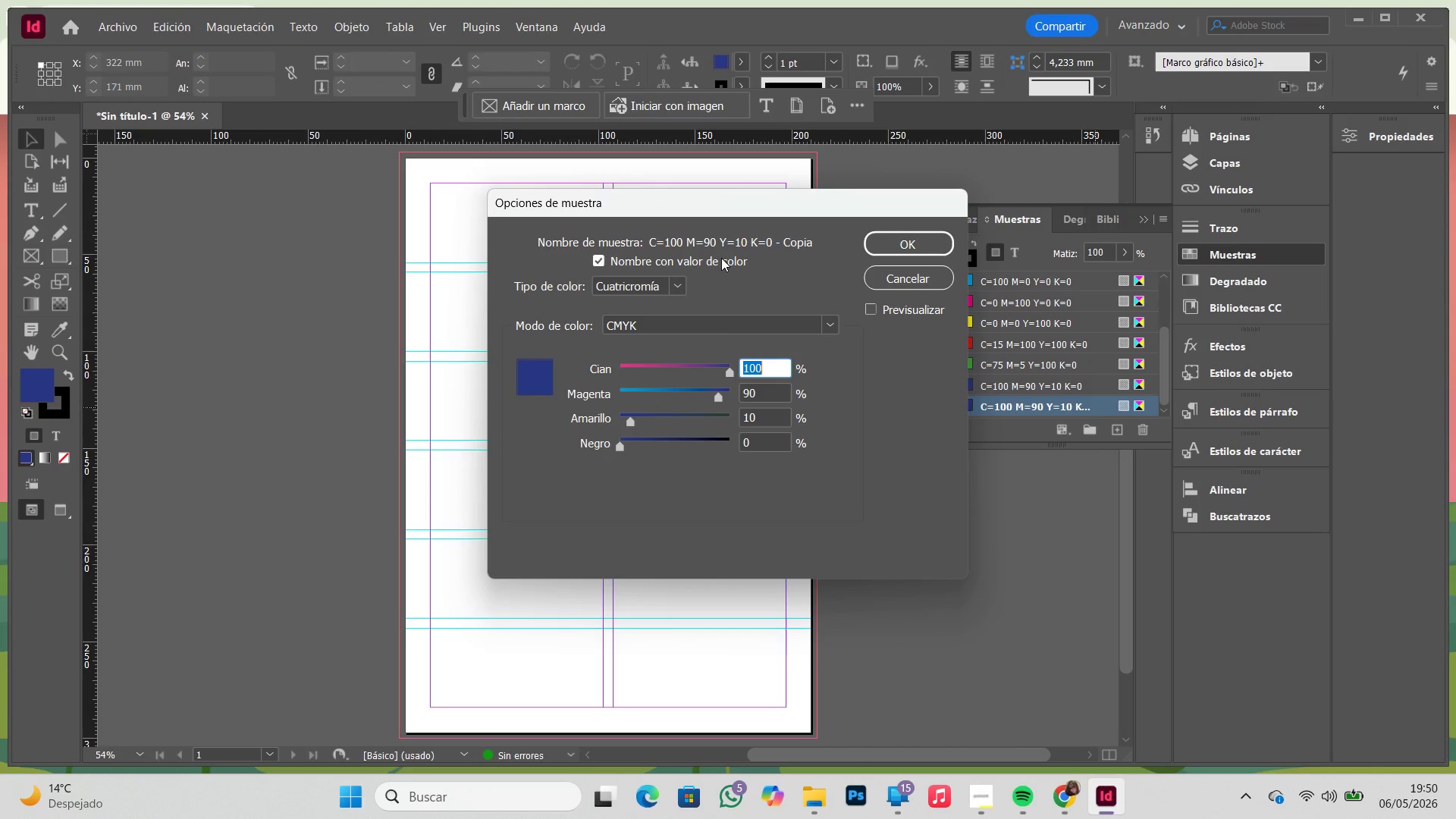 
left_click_drag(start_coordinate=[722, 249], to_coordinate=[720, 256])
 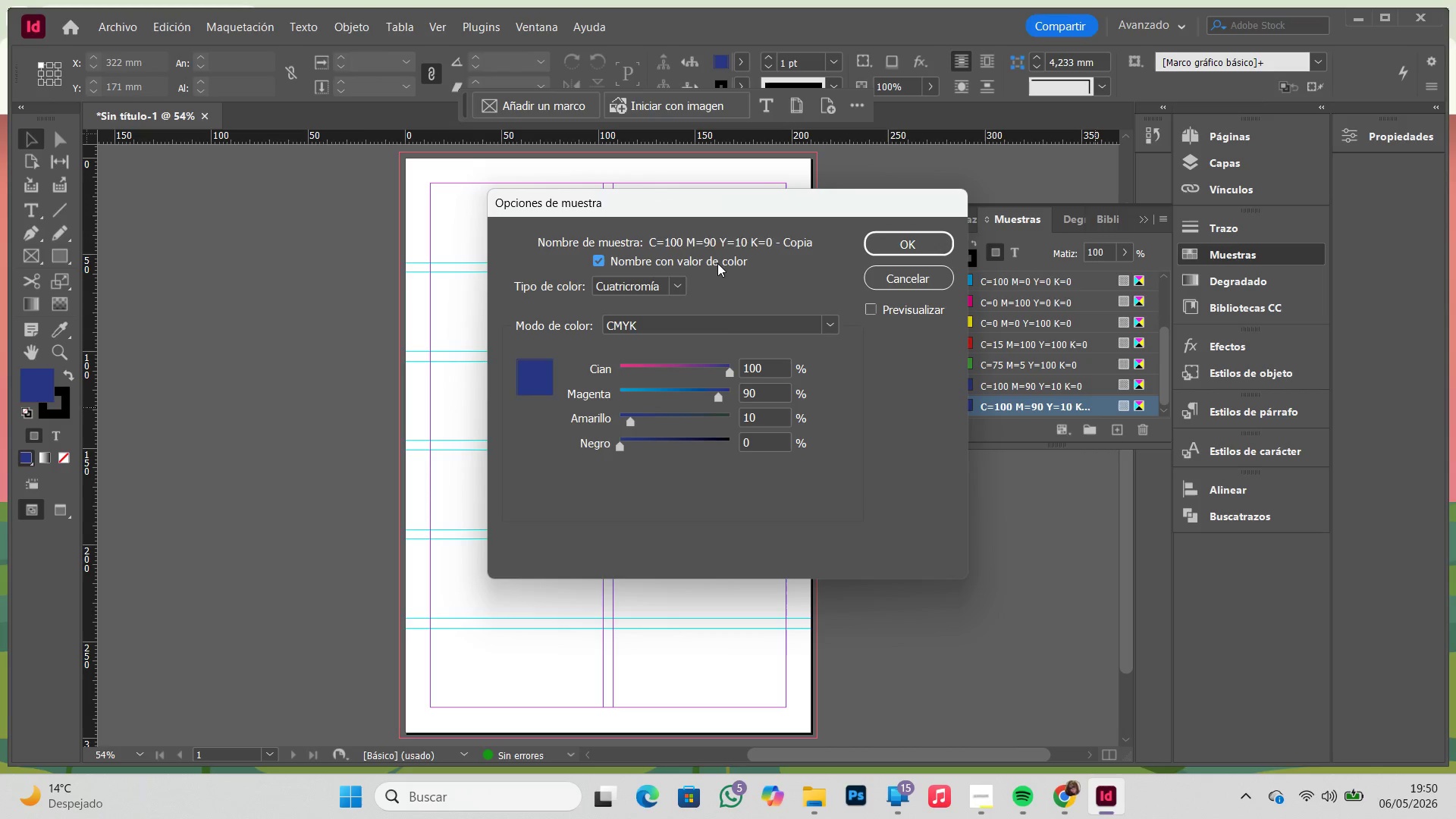 
double_click([717, 263])
 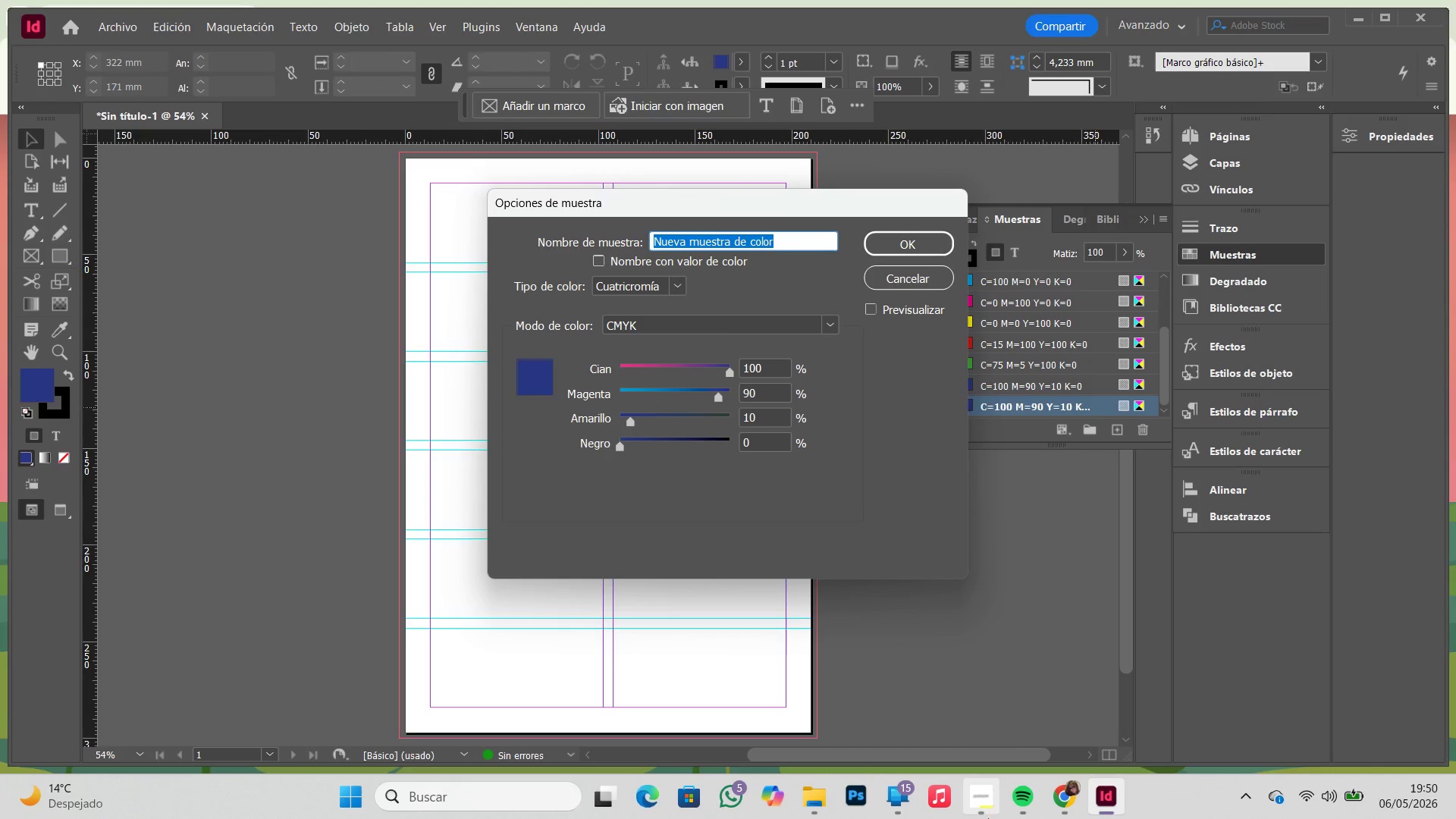 
left_click([984, 805])